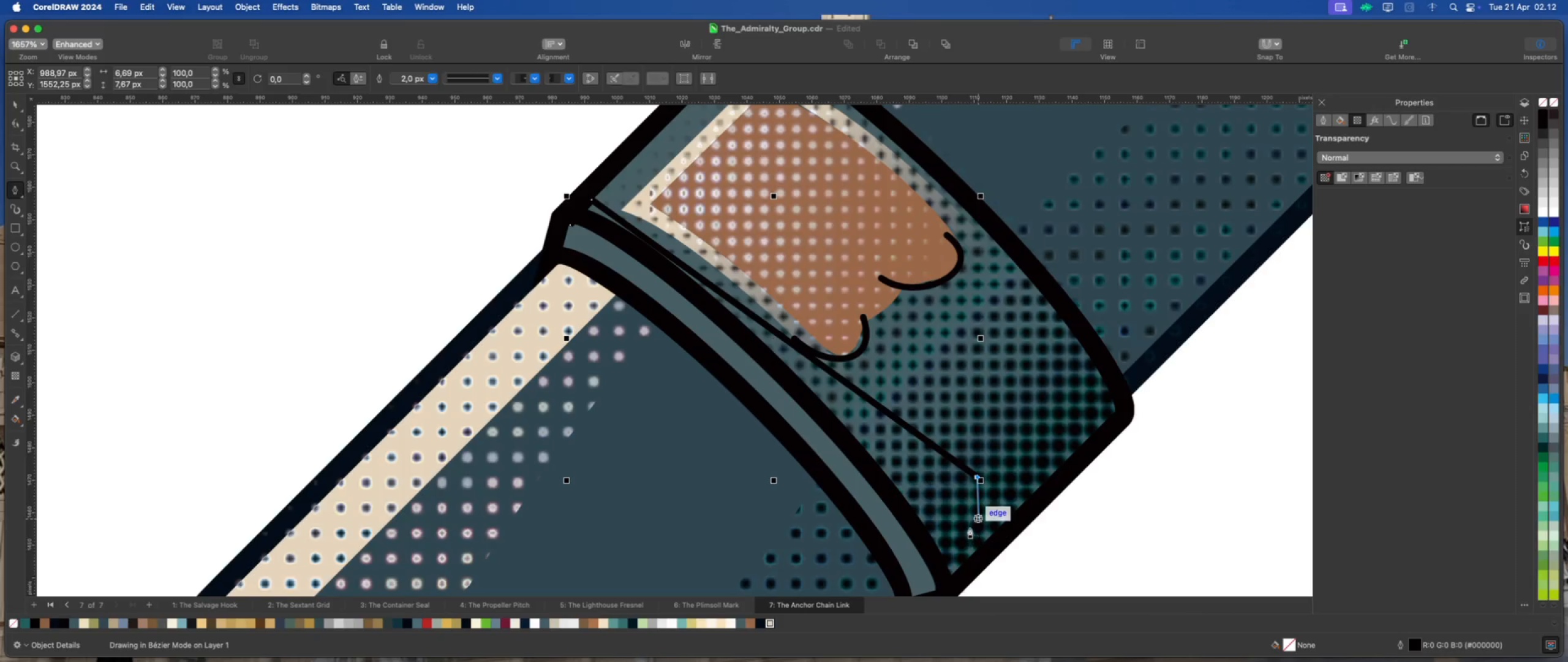 
scroll: coordinate [964, 517], scroll_direction: down, amount: 2.0
 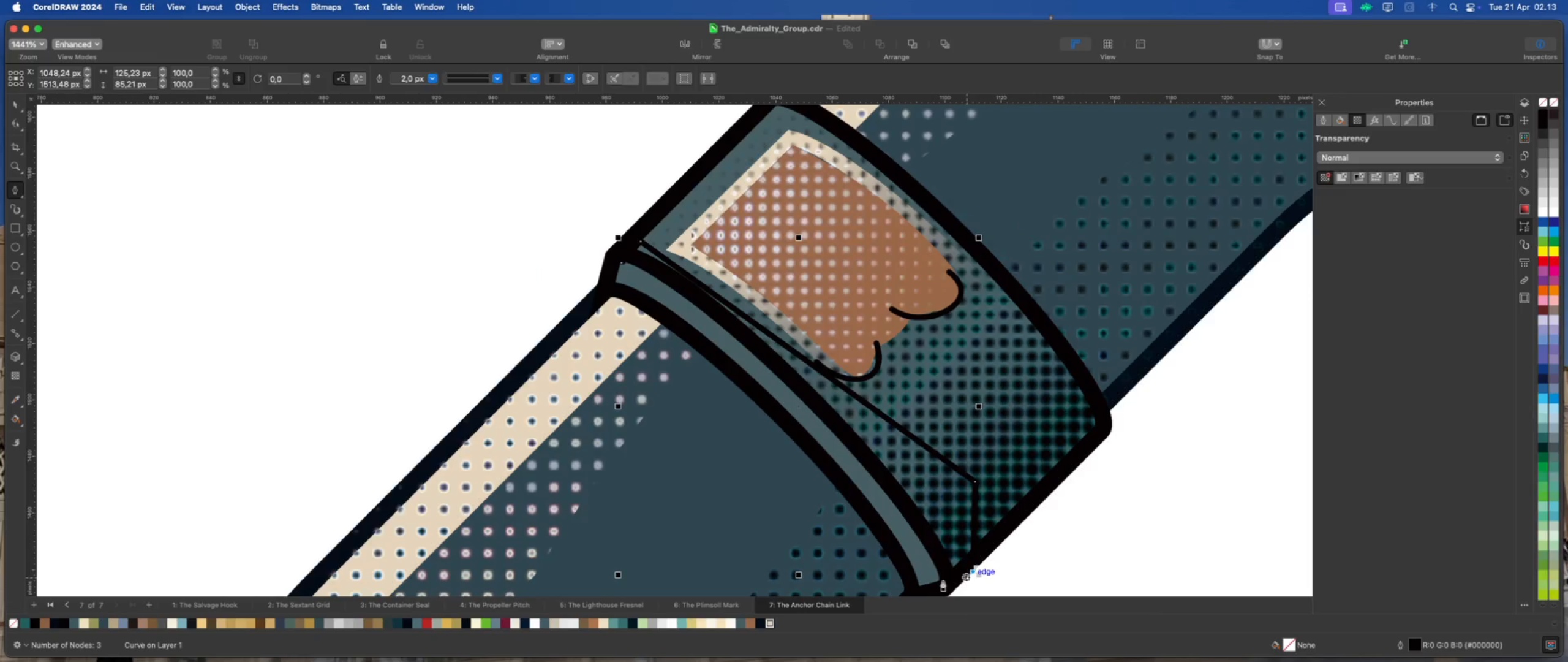 
left_click([933, 579])
 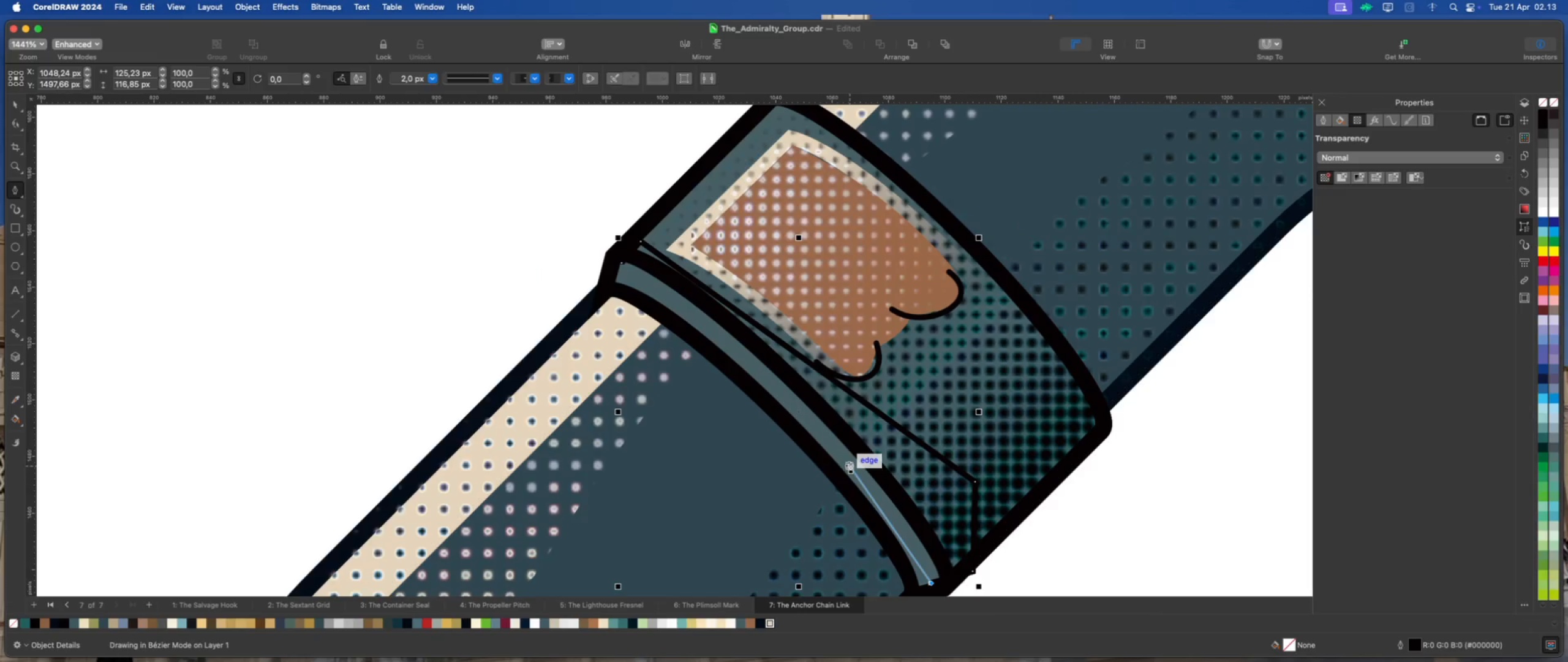 
left_click([851, 463])
 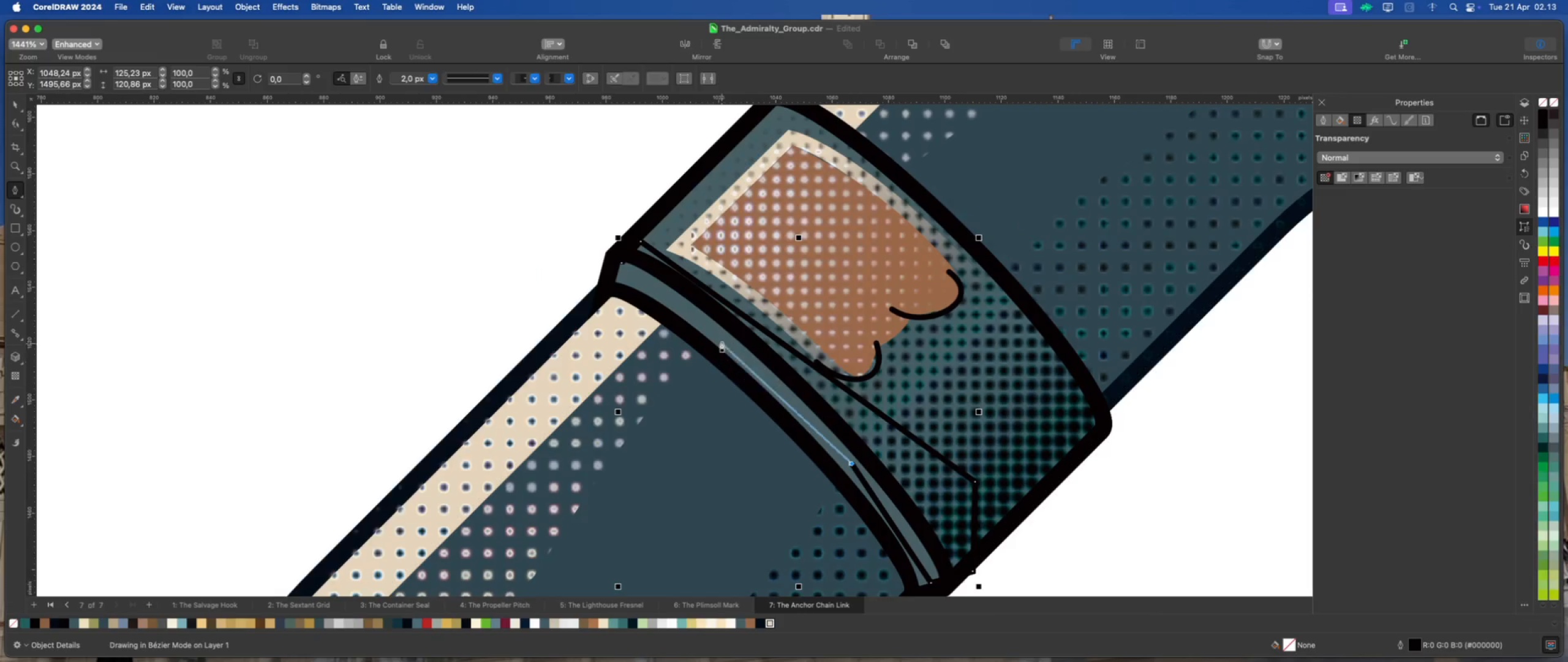 
left_click([722, 339])
 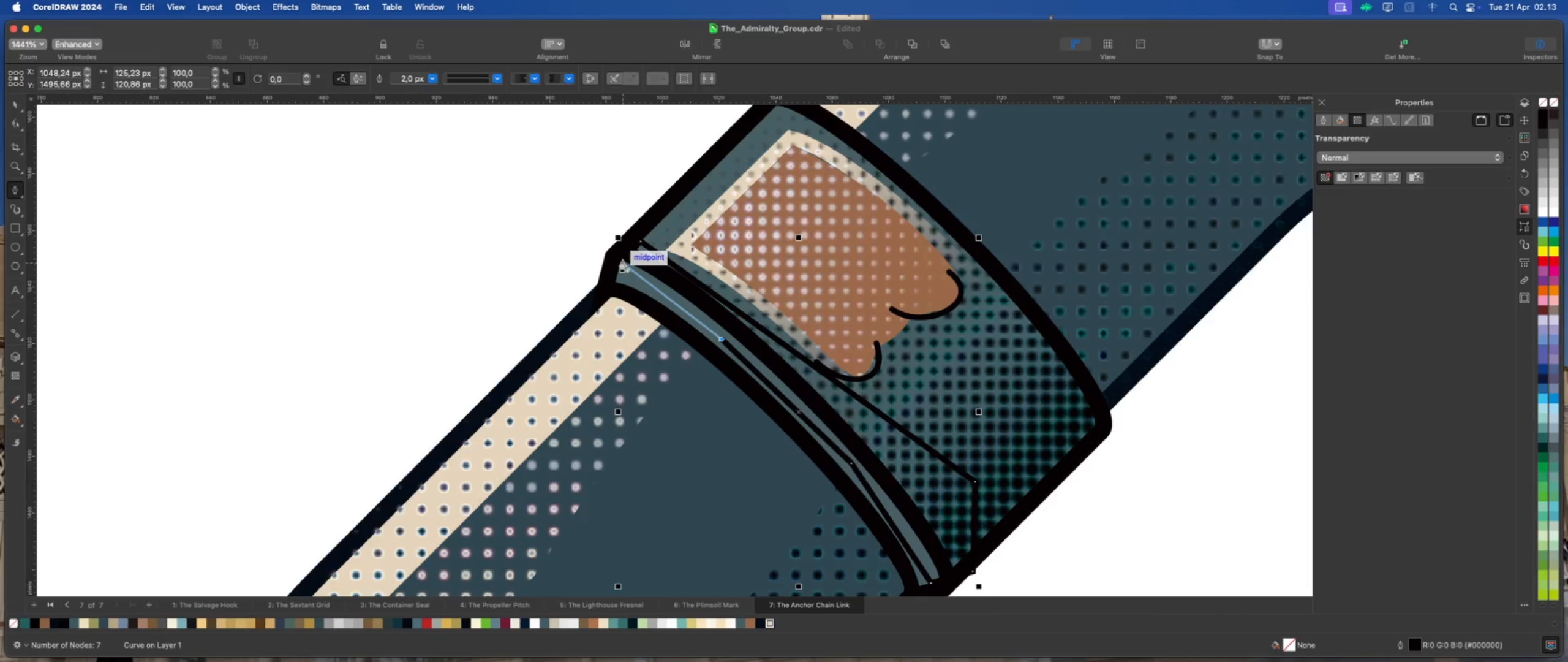 
left_click([621, 261])
 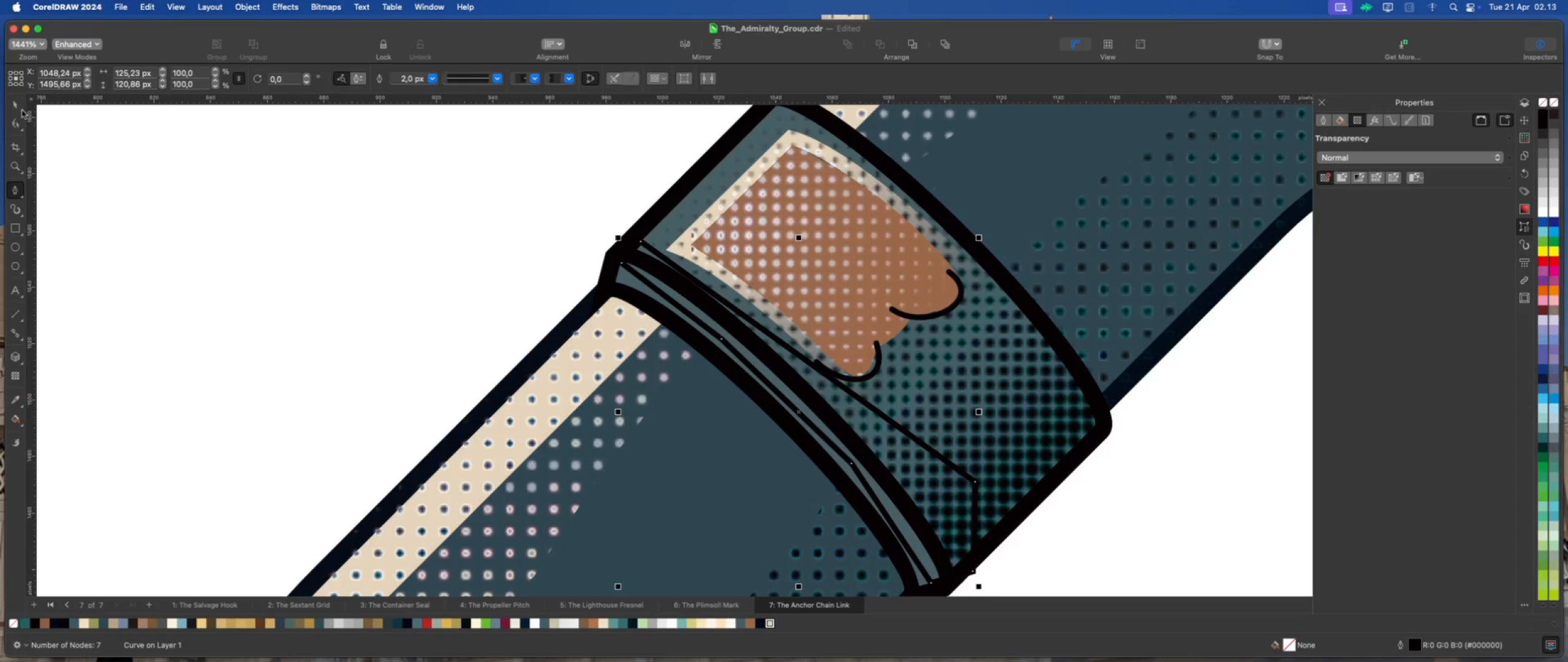 
left_click([12, 105])
 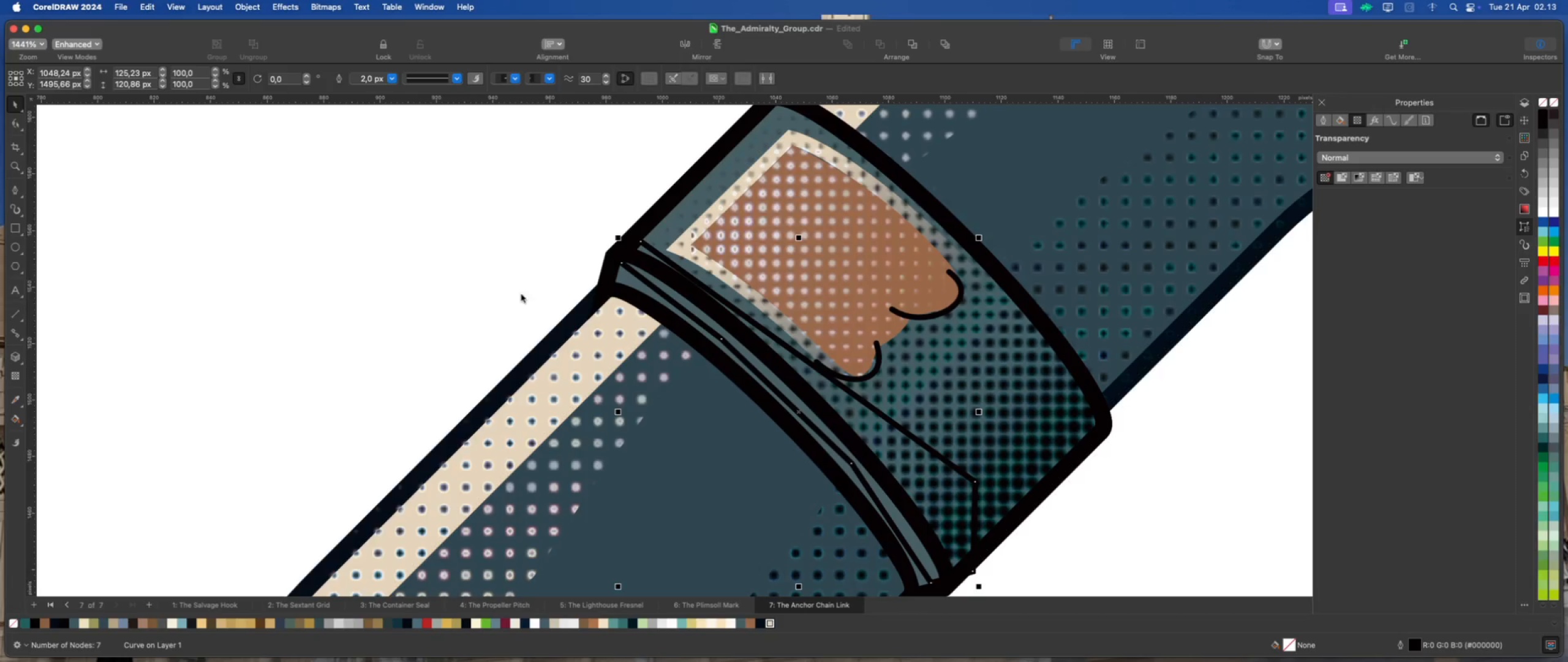 
hold_key(key=ShiftLeft, duration=0.92)
 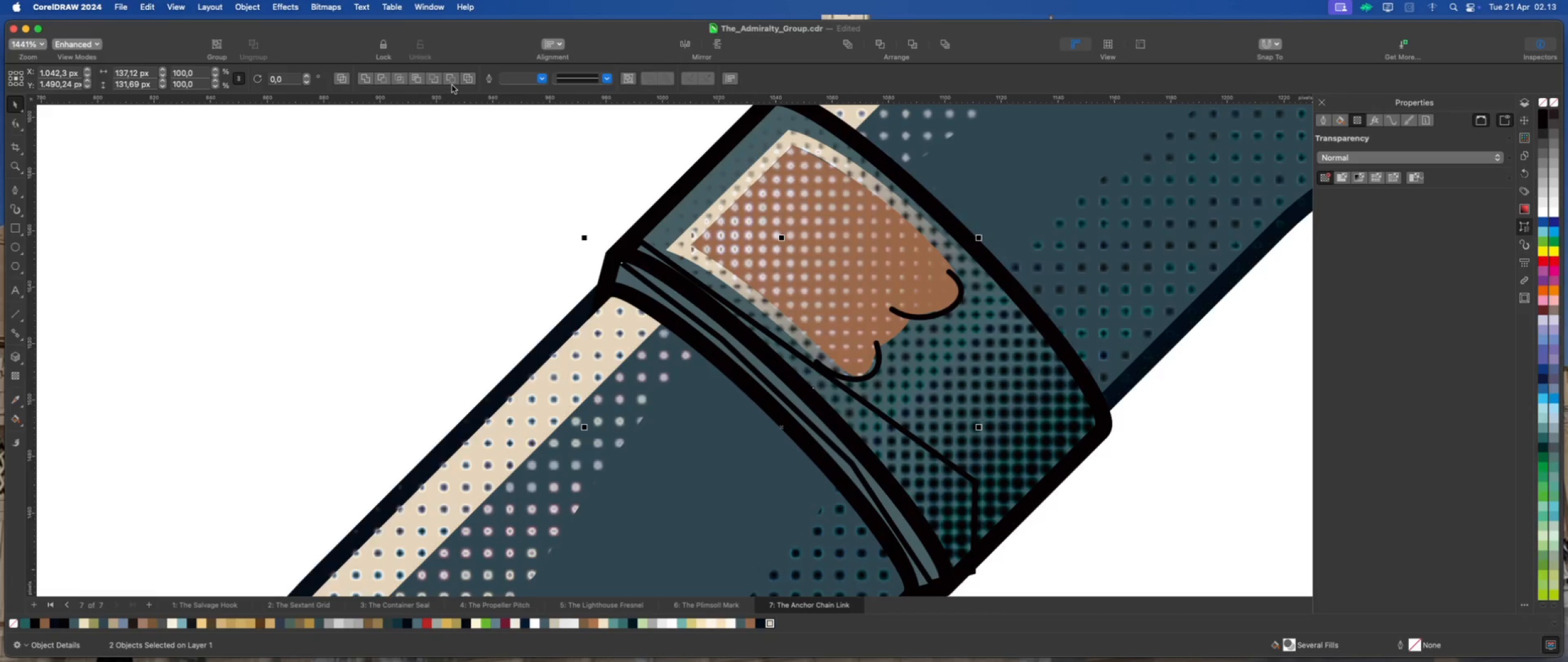 
left_click([452, 83])
 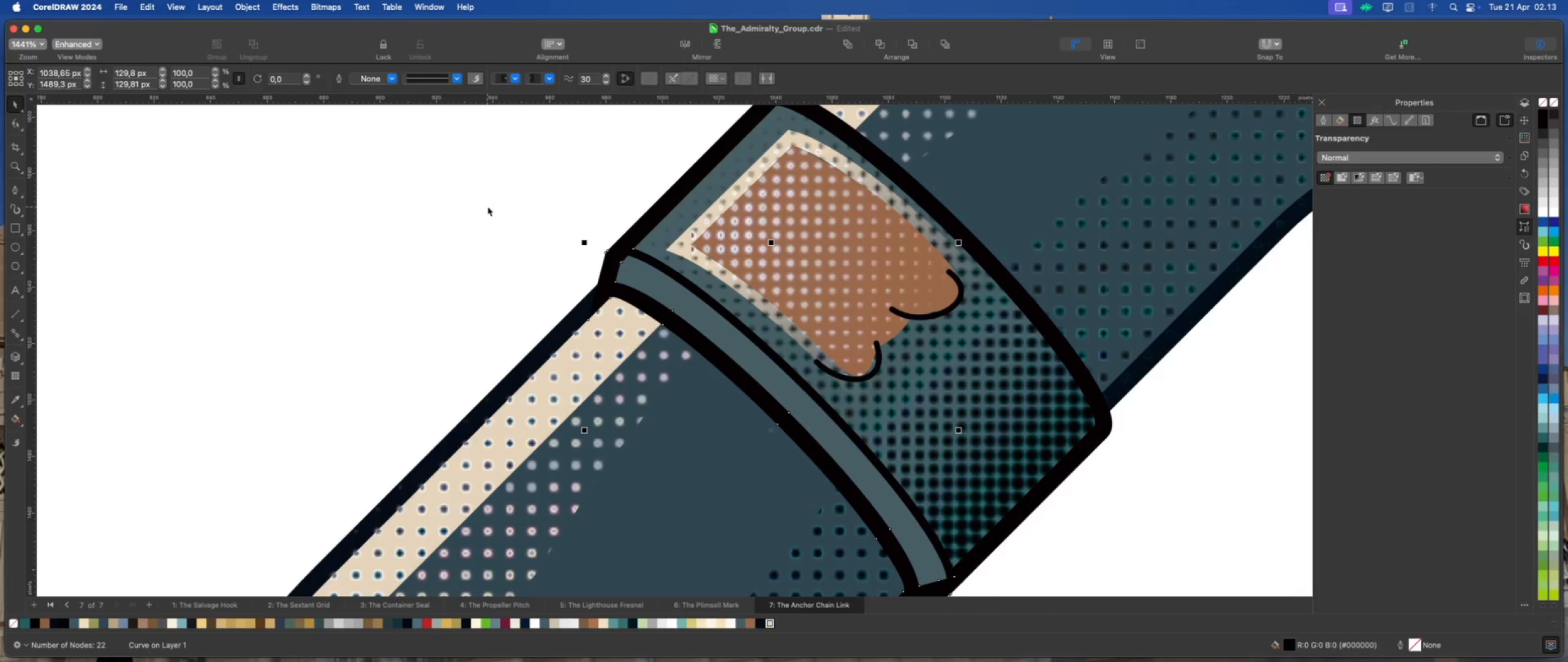 
left_click([488, 207])
 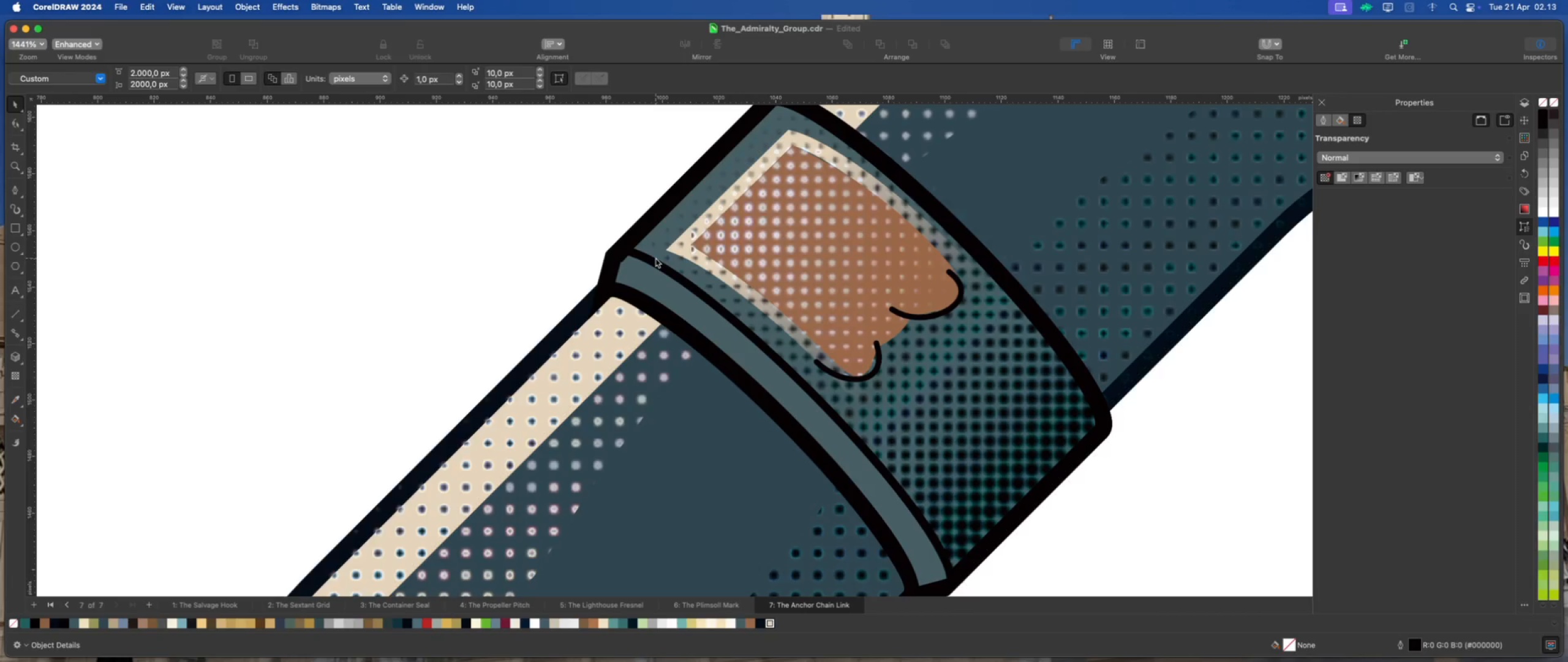 
left_click([652, 265])
 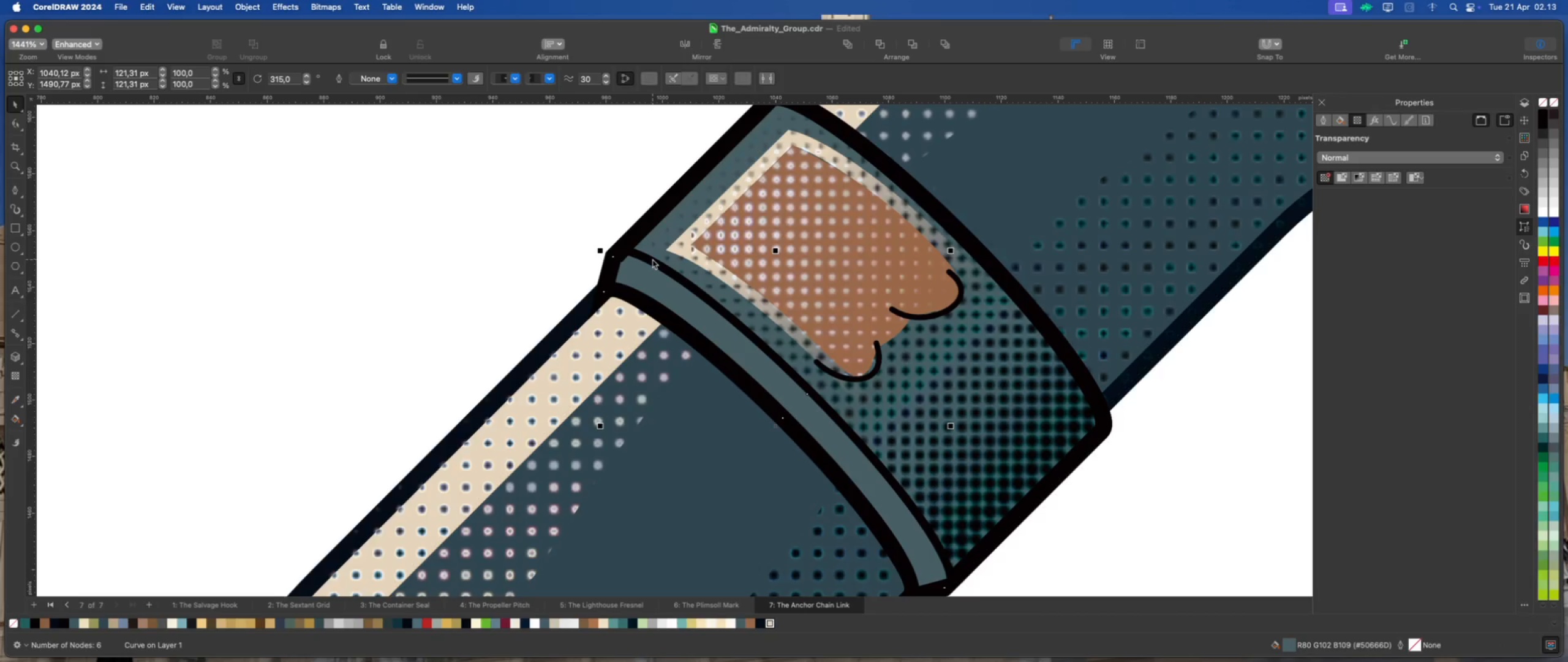 
scroll: coordinate [652, 260], scroll_direction: up, amount: 1.0
 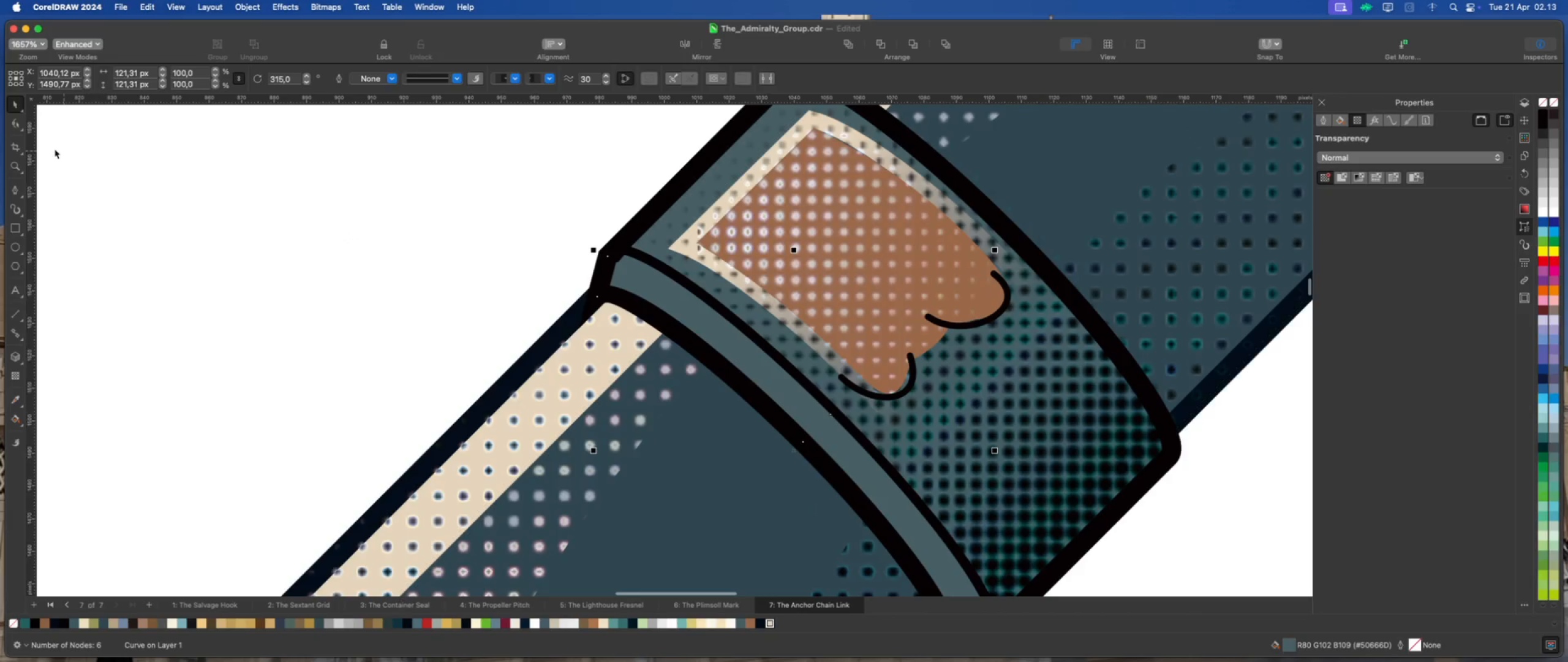 
left_click([14, 123])
 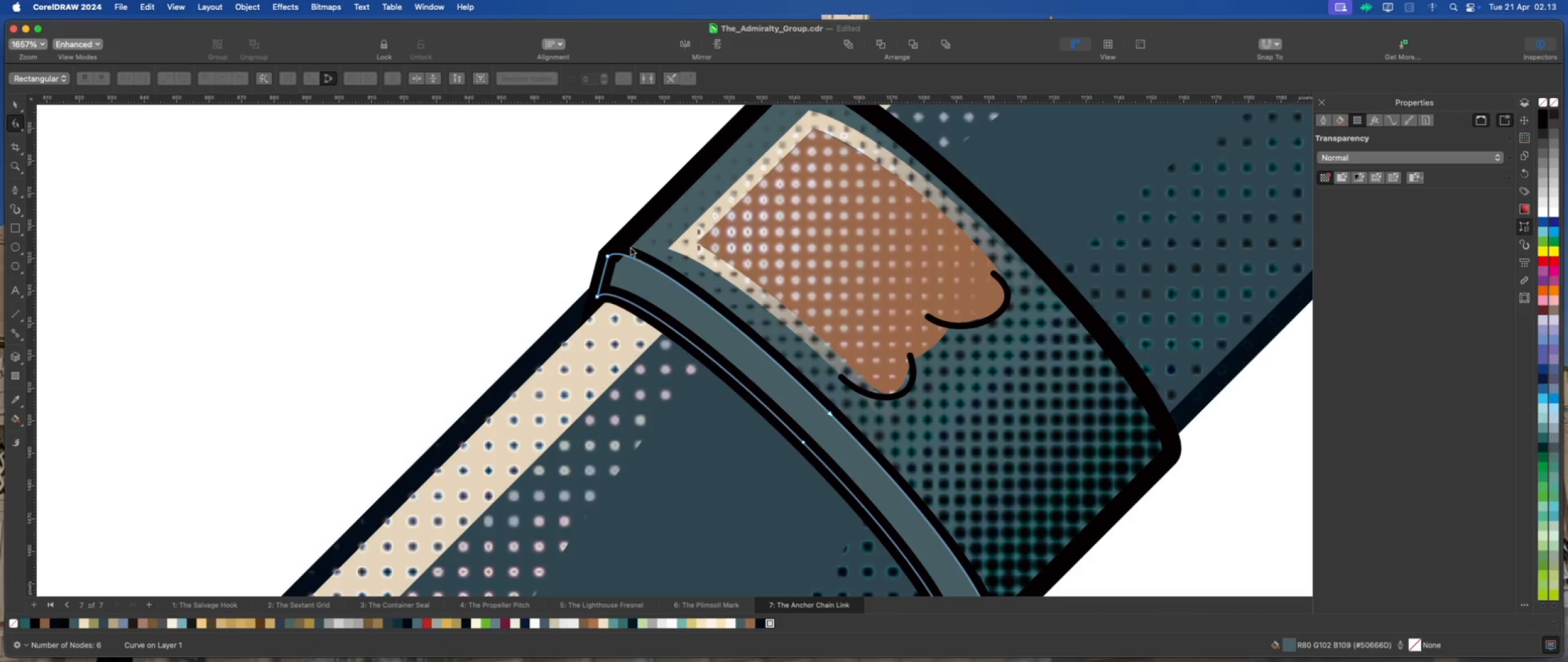 
left_click([625, 238])
 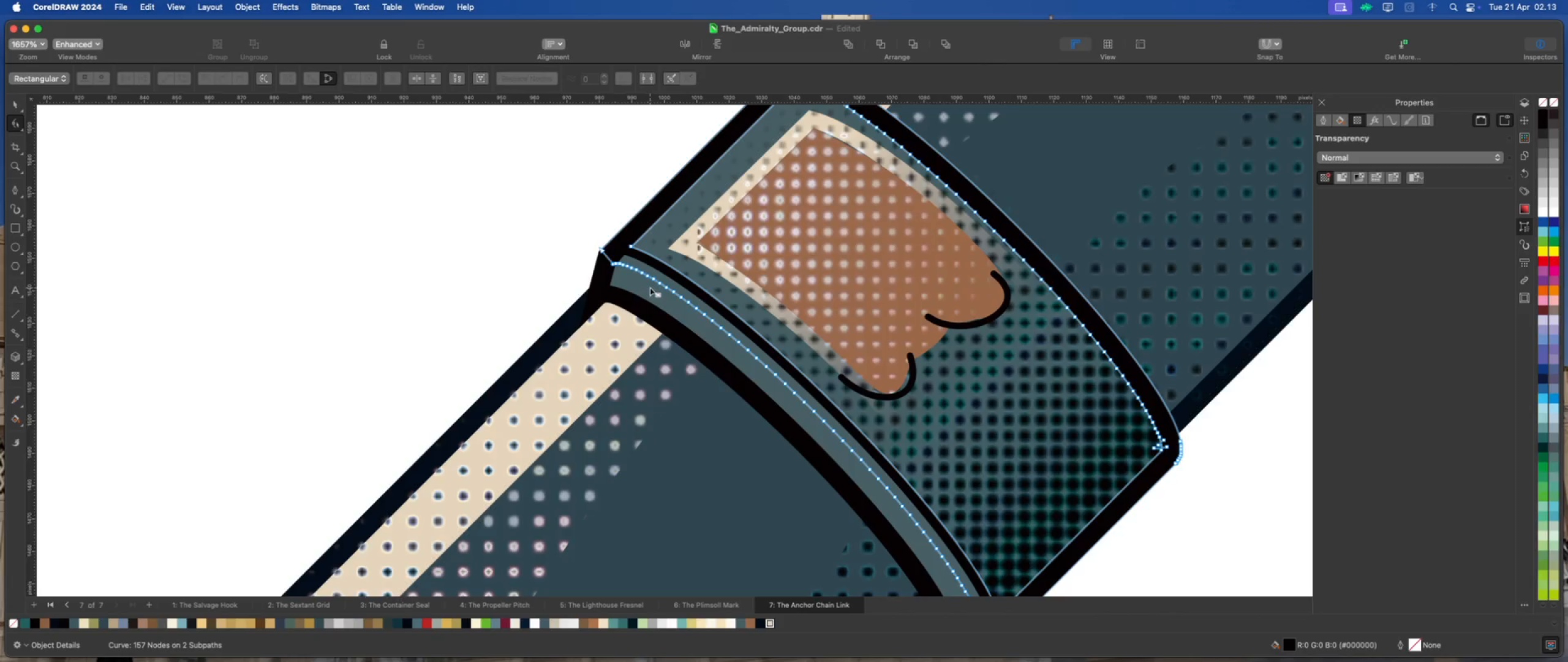 
left_click([638, 283])
 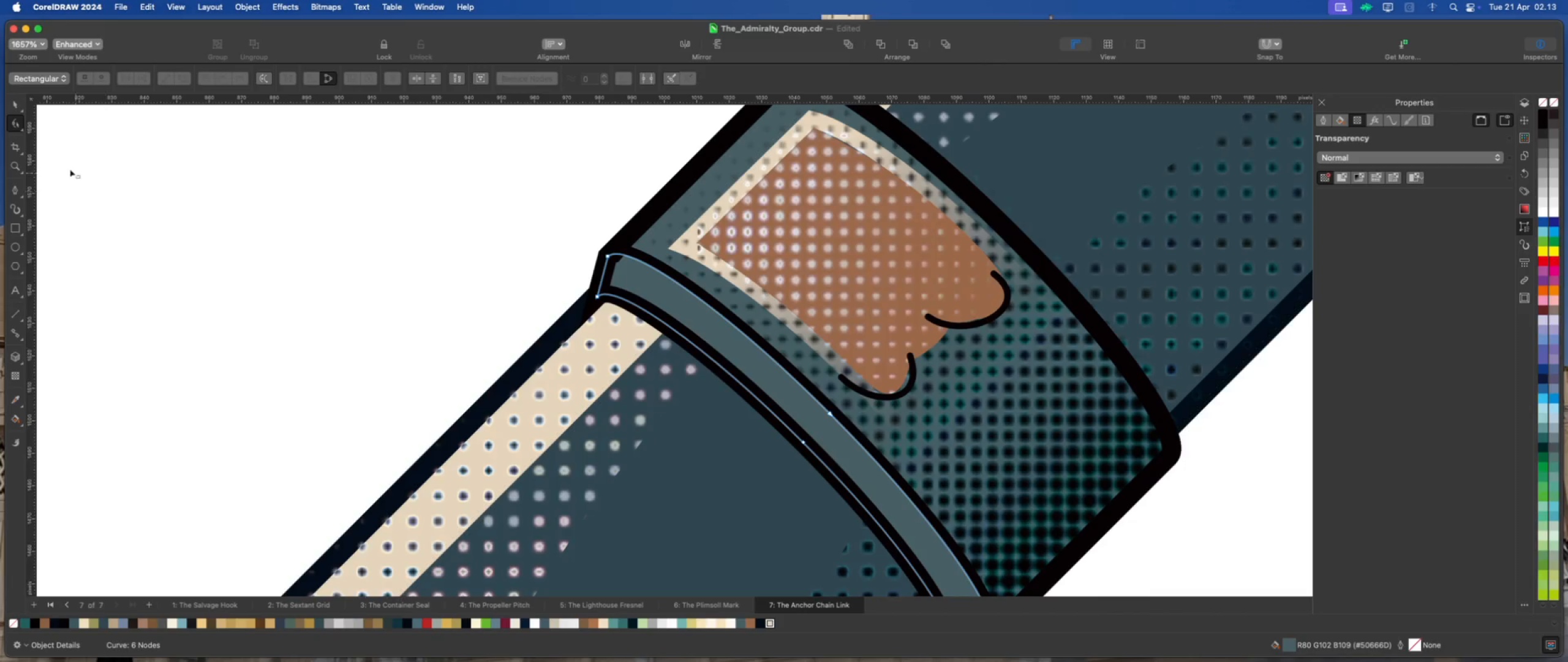 
left_click([17, 102])
 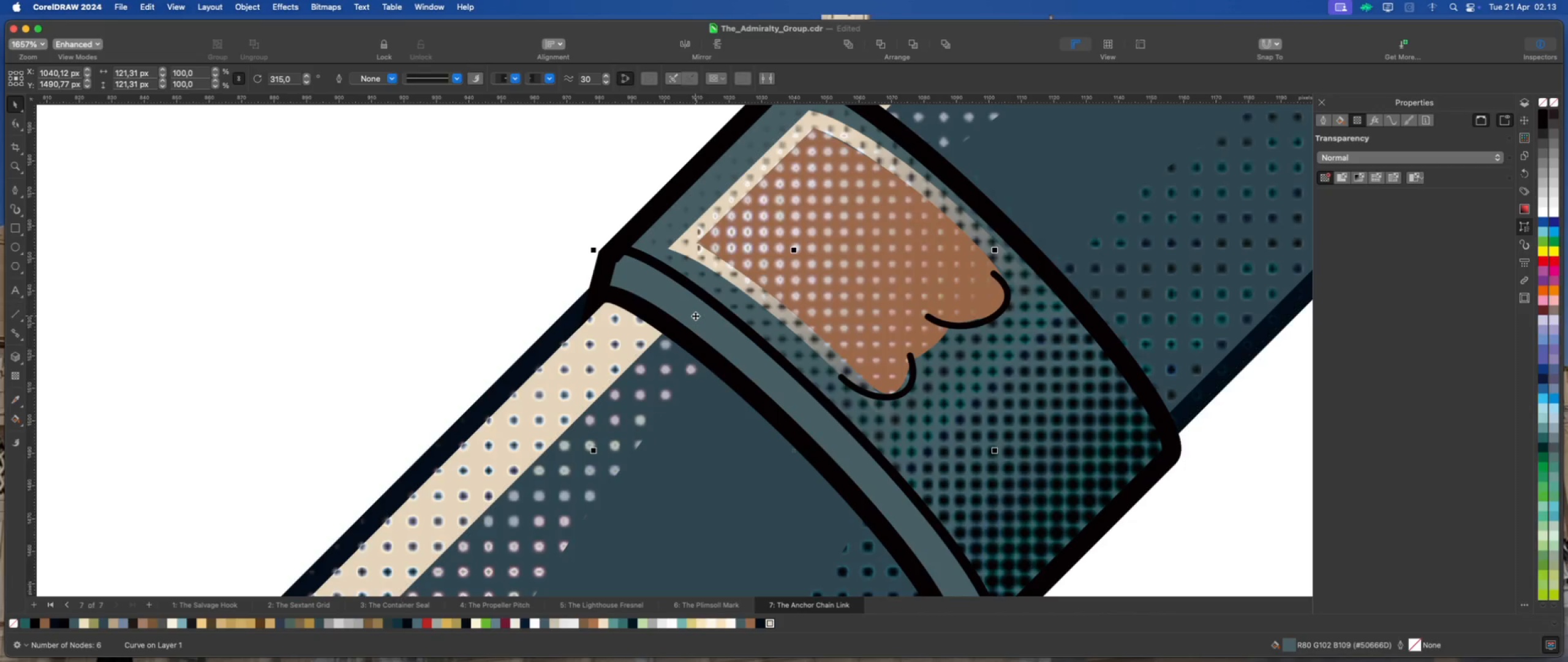 
left_click([453, 238])
 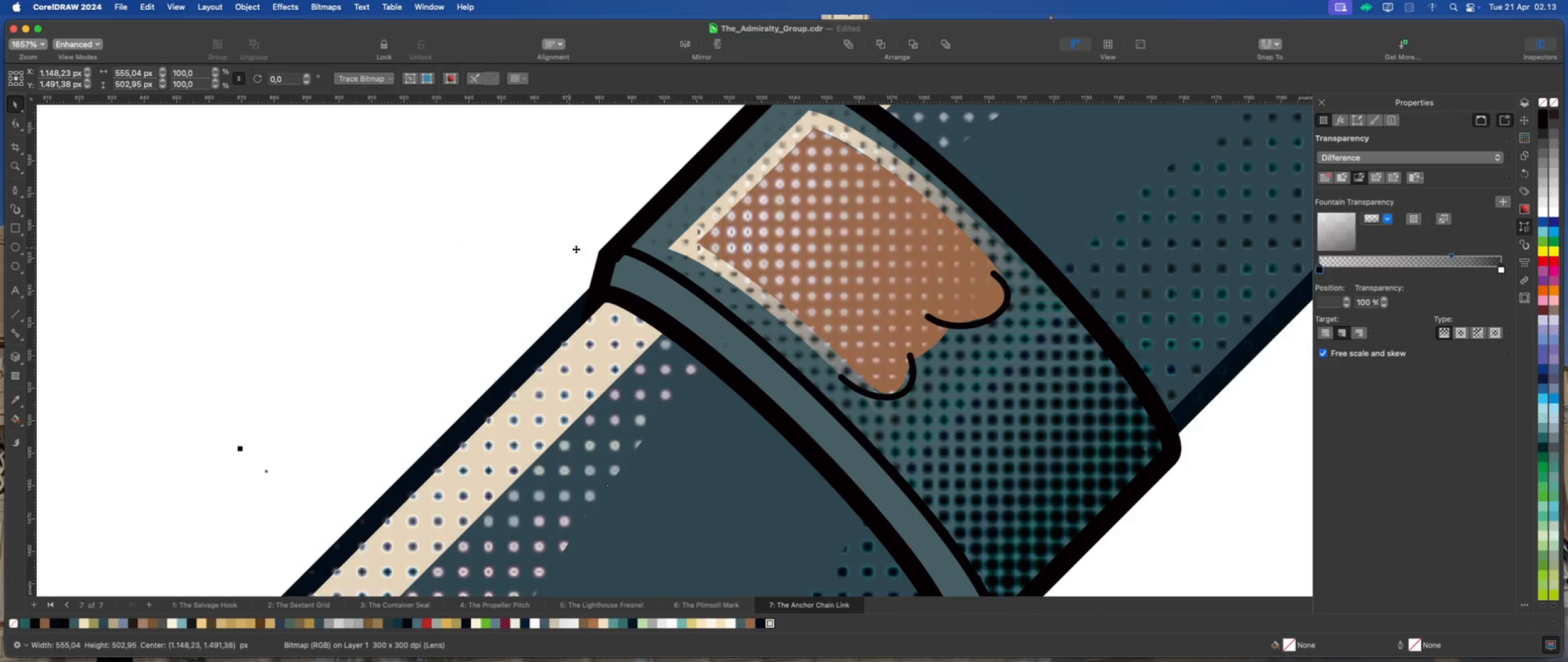 
scroll: coordinate [627, 258], scroll_direction: down, amount: 7.0
 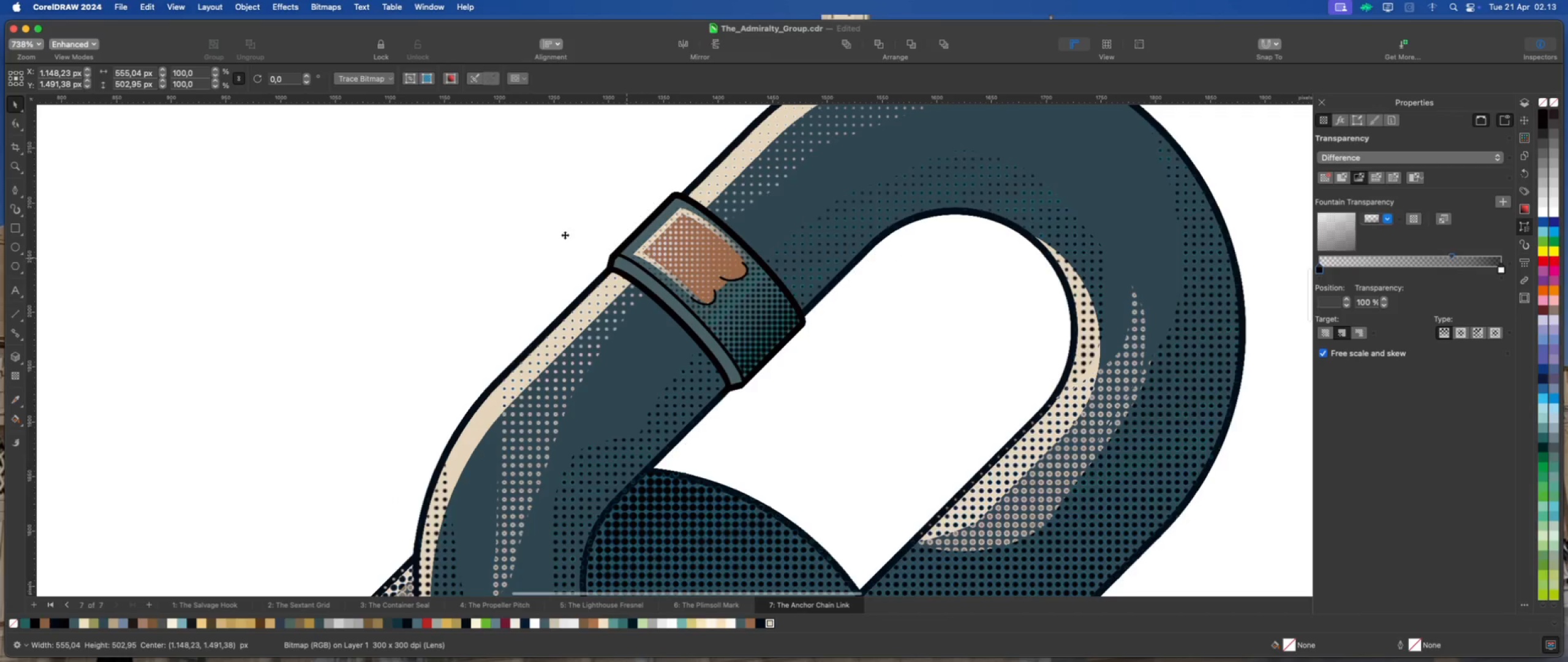 
left_click([557, 229])
 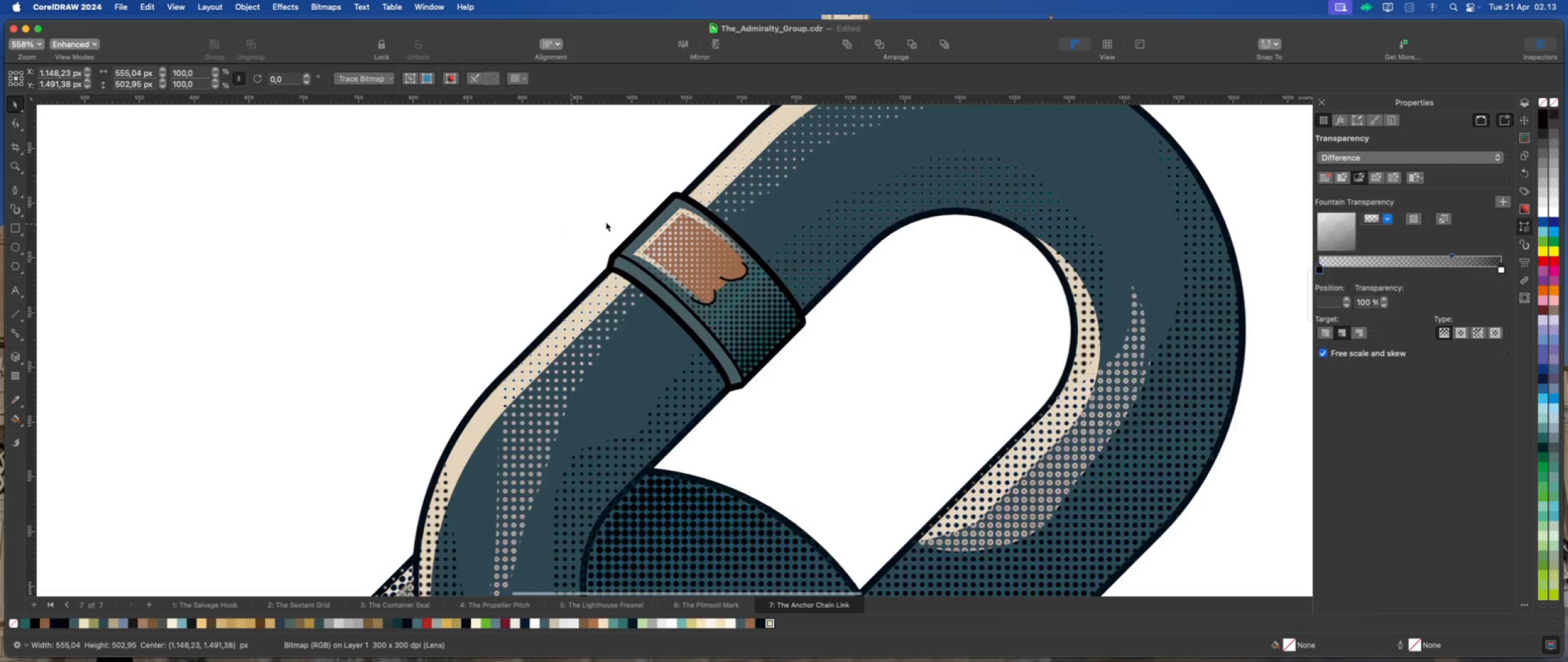 
scroll: coordinate [609, 223], scroll_direction: down, amount: 6.0
 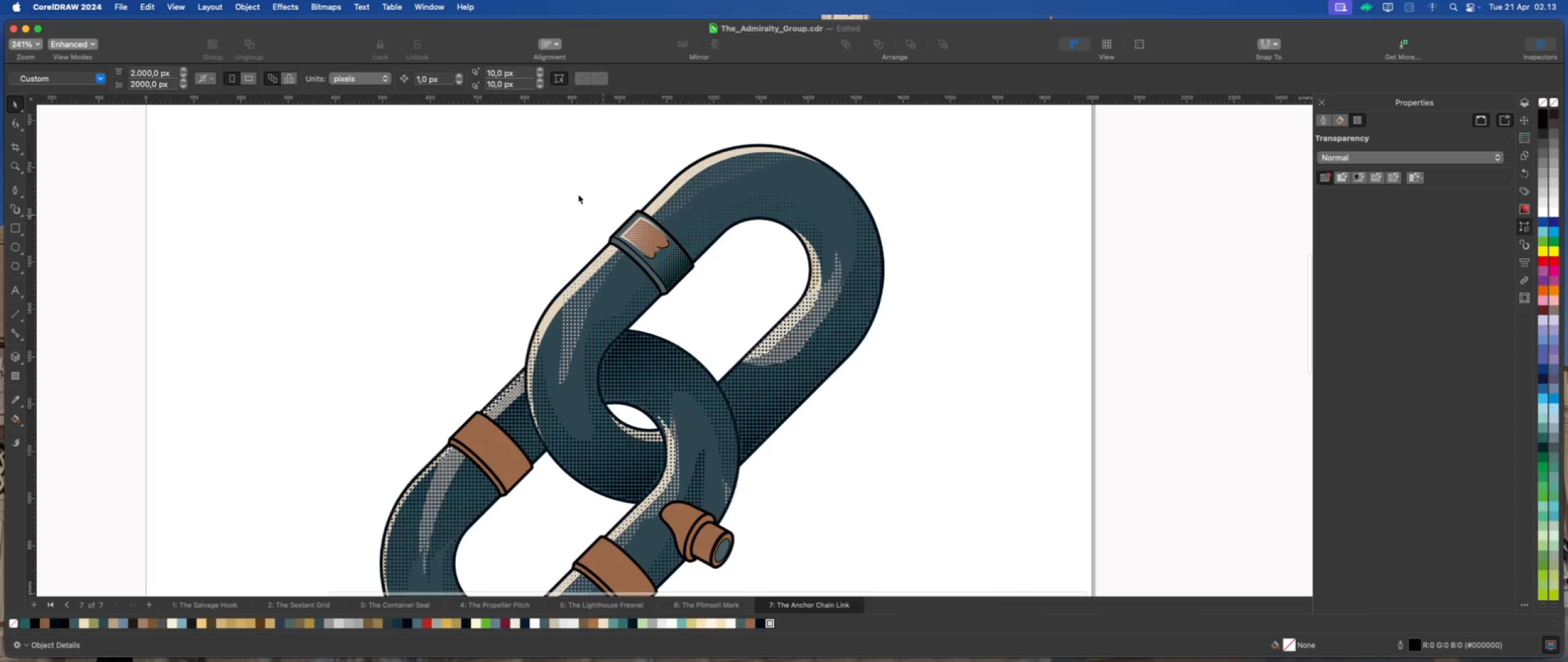 
left_click([578, 194])
 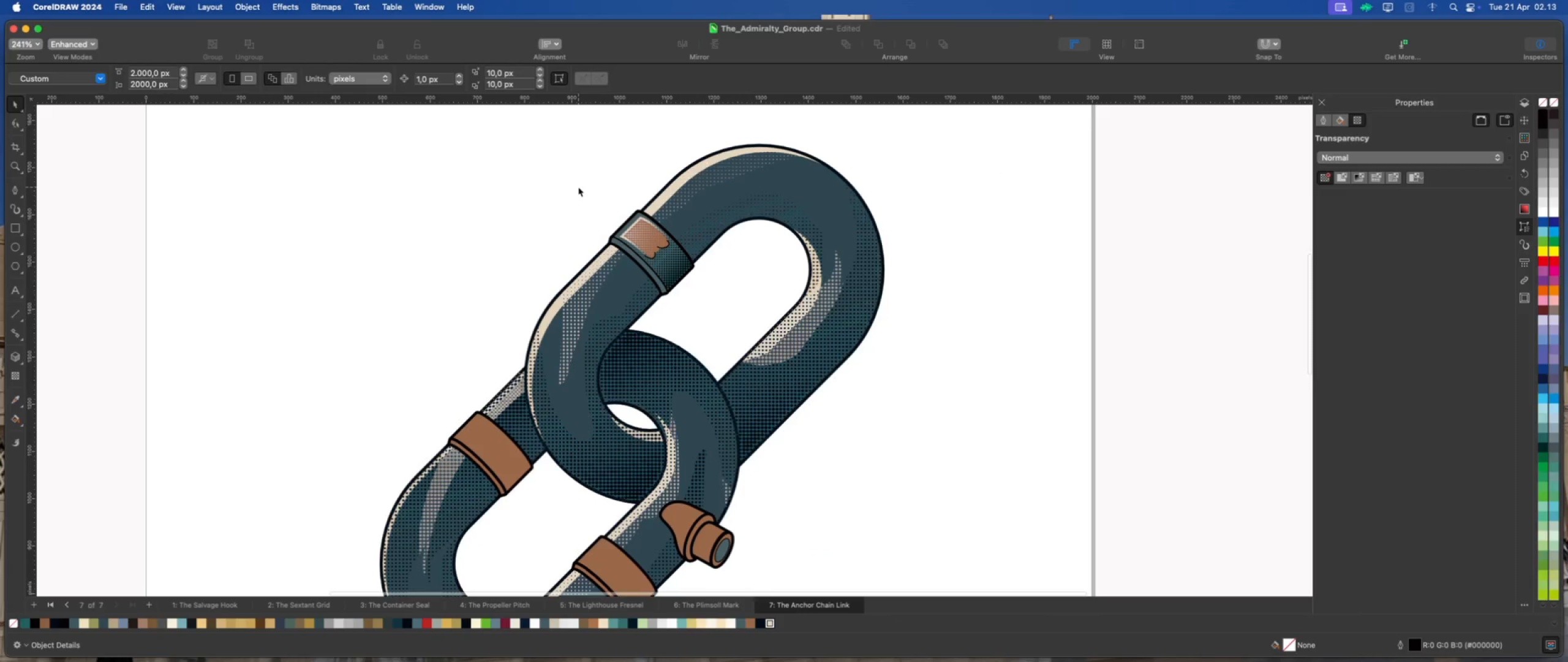 
left_click_drag(start_coordinate=[578, 187], to_coordinate=[701, 303])
 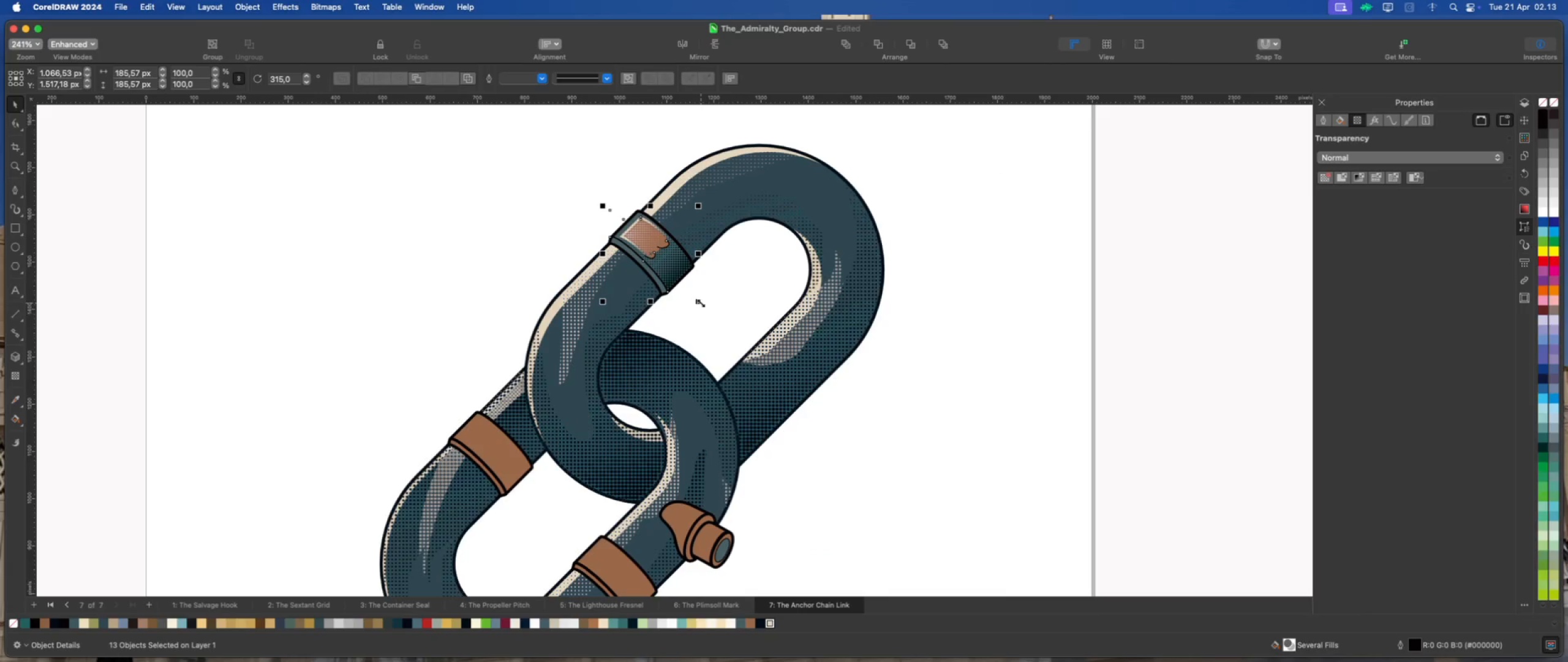 
scroll: coordinate [701, 303], scroll_direction: down, amount: 2.0
 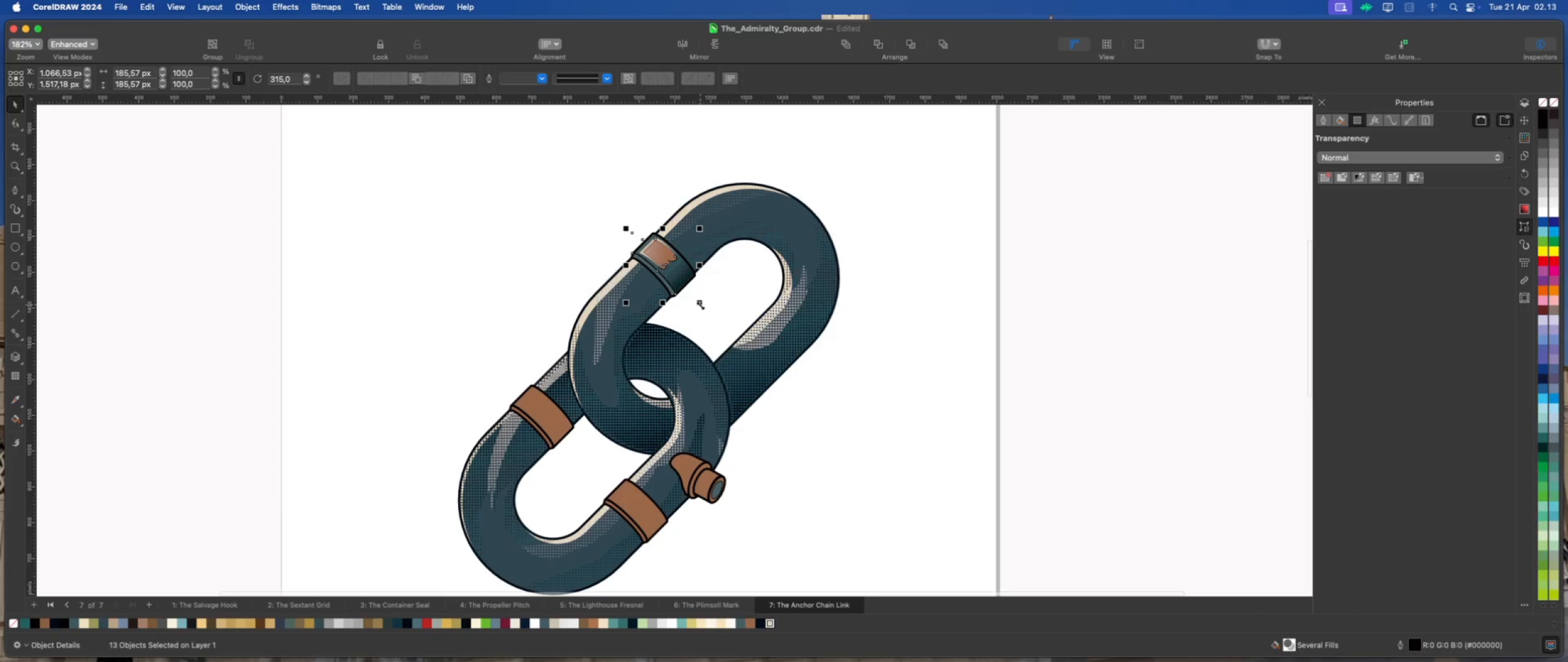 
key(Meta+G)
 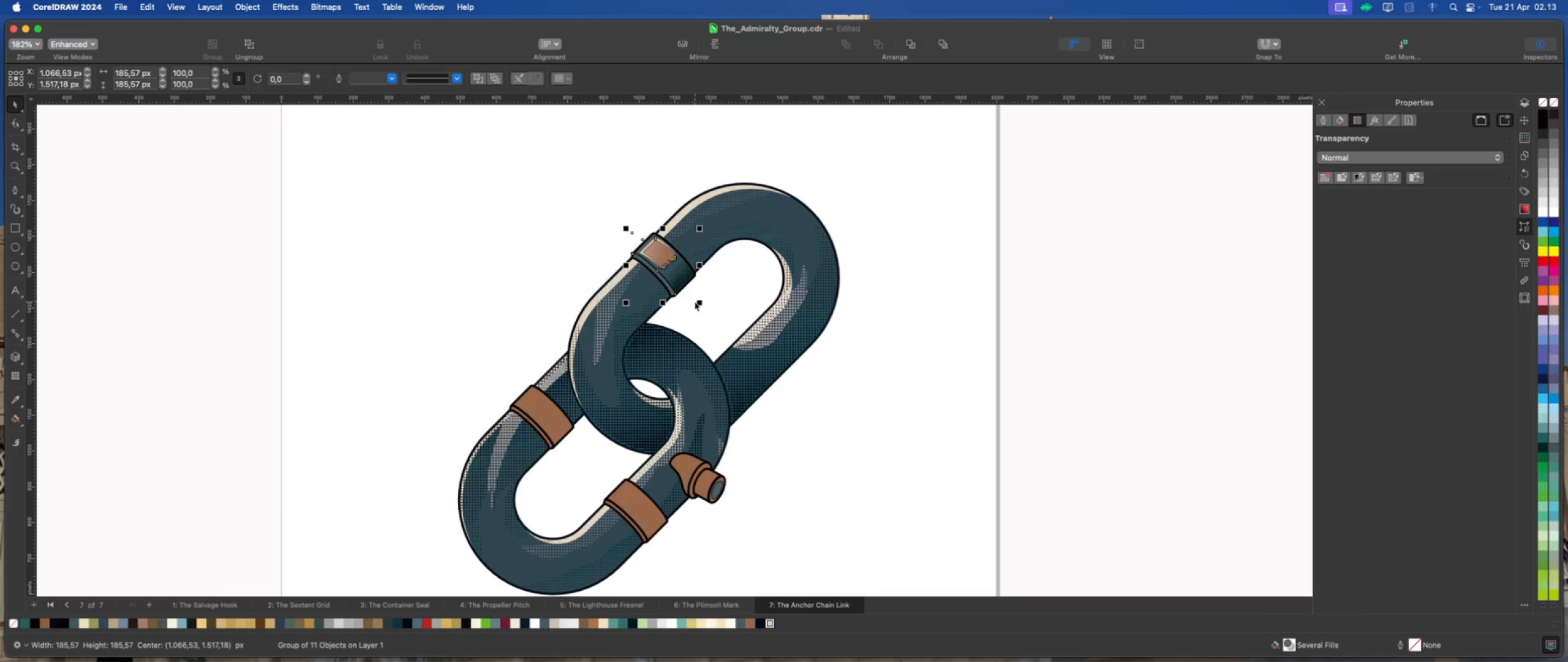 
key(Meta+D)
 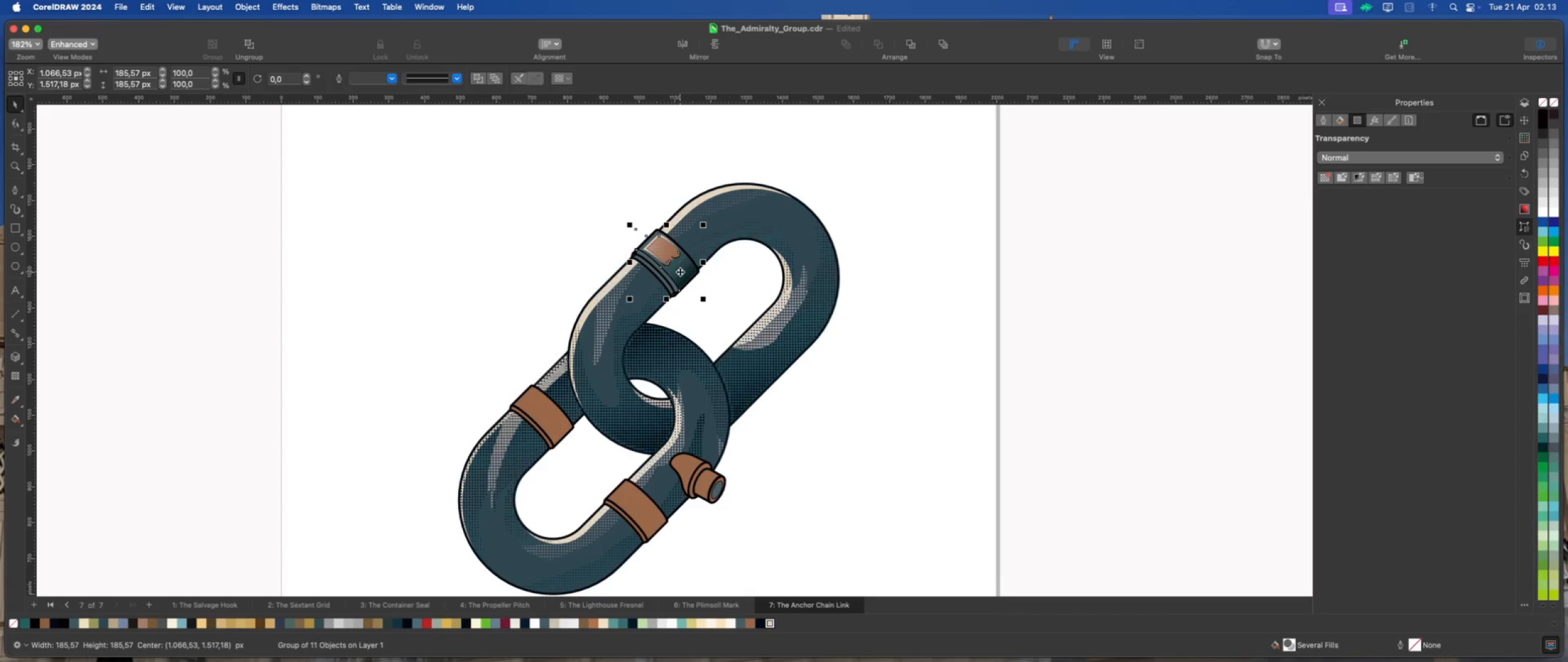 
left_click_drag(start_coordinate=[682, 266], to_coordinate=[470, 358])
 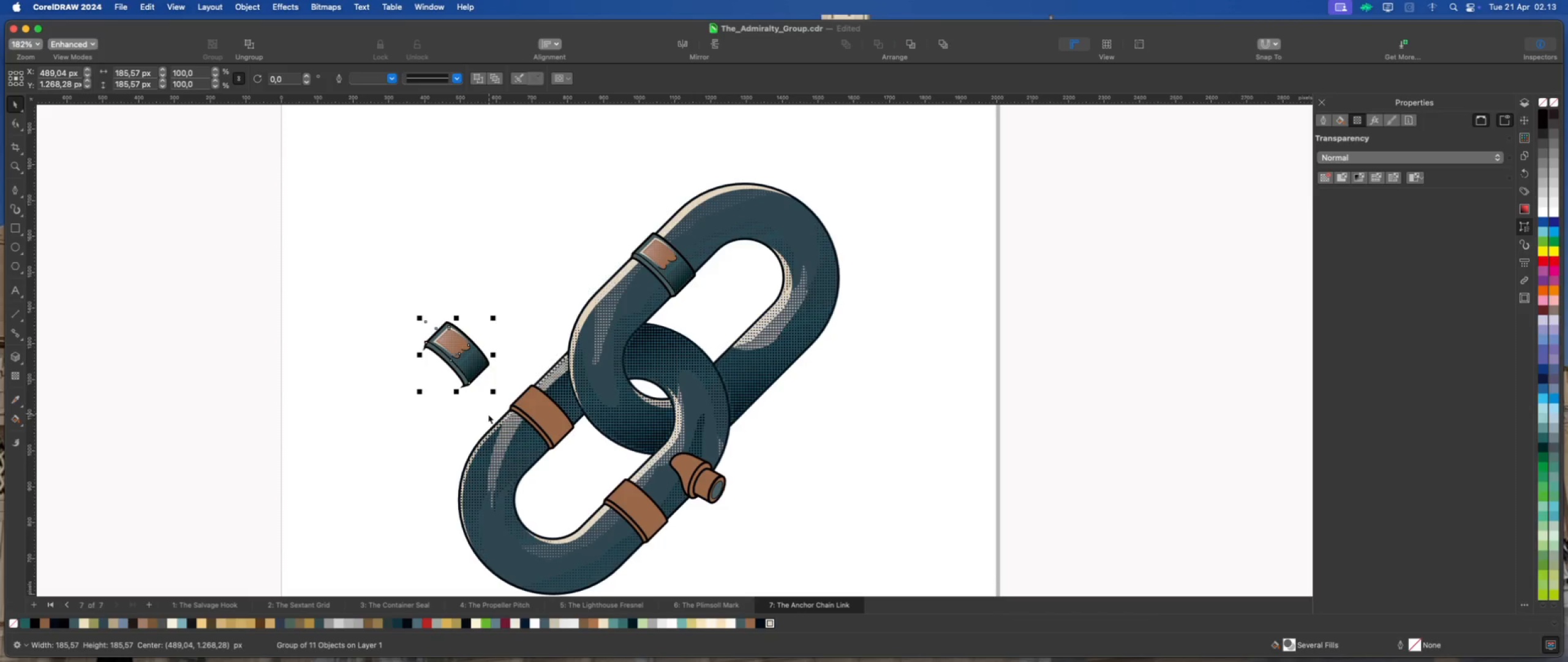 
scroll: coordinate [508, 419], scroll_direction: up, amount: 6.0
 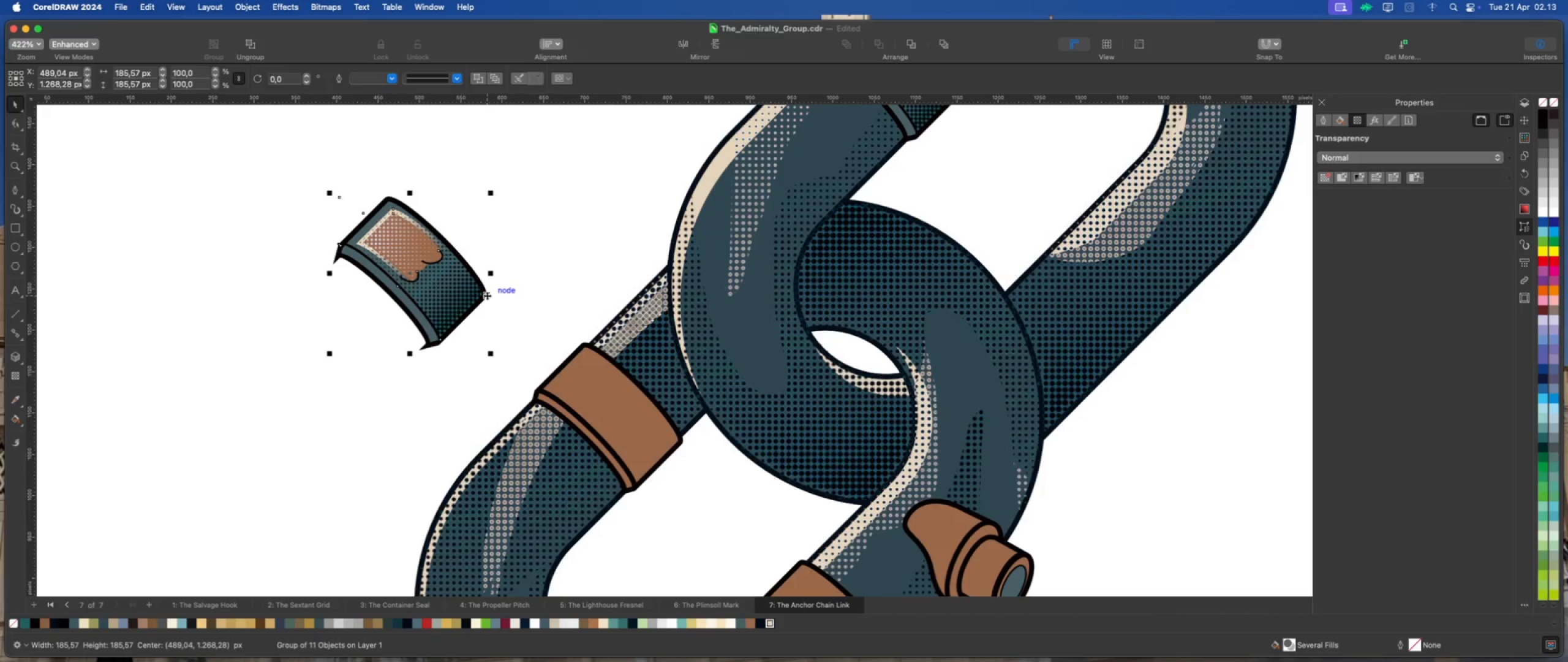 
scroll: coordinate [487, 295], scroll_direction: down, amount: 3.0
 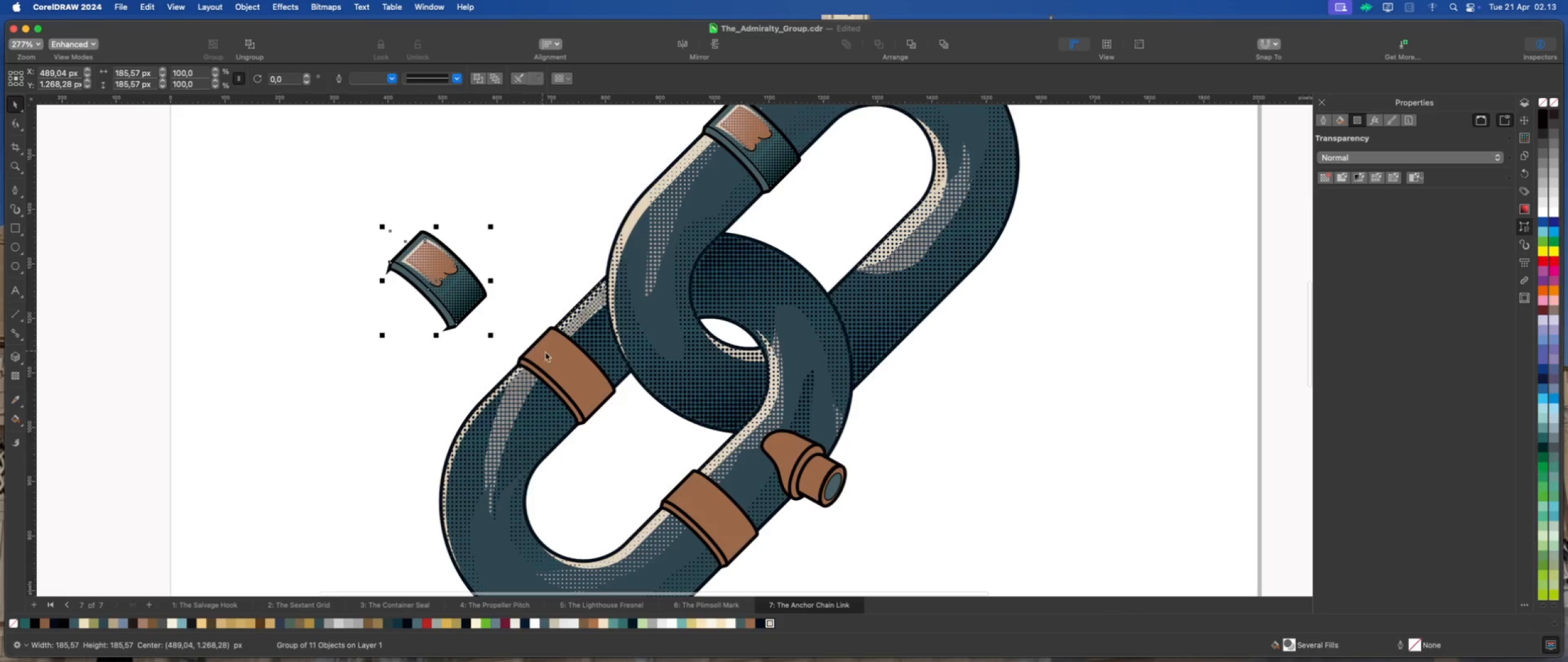 
left_click([551, 354])
 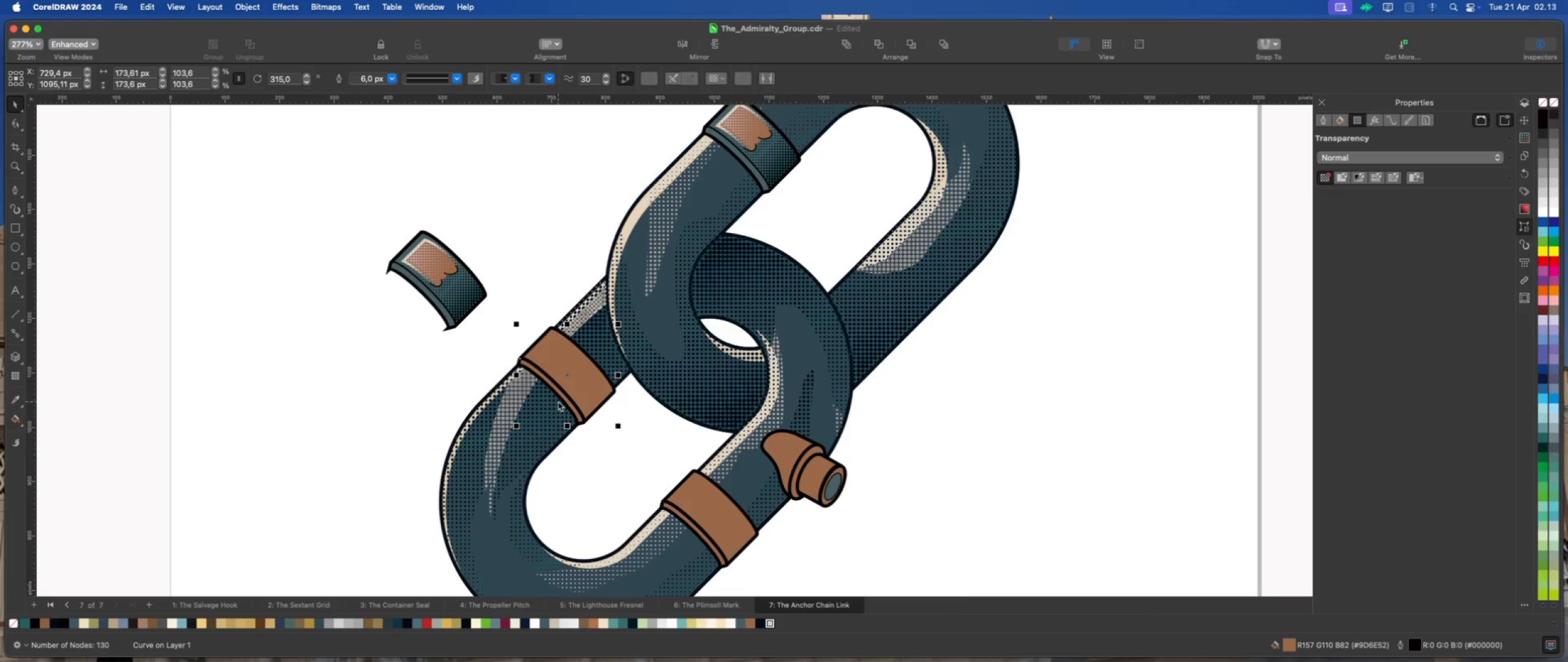 
key(Delete)
 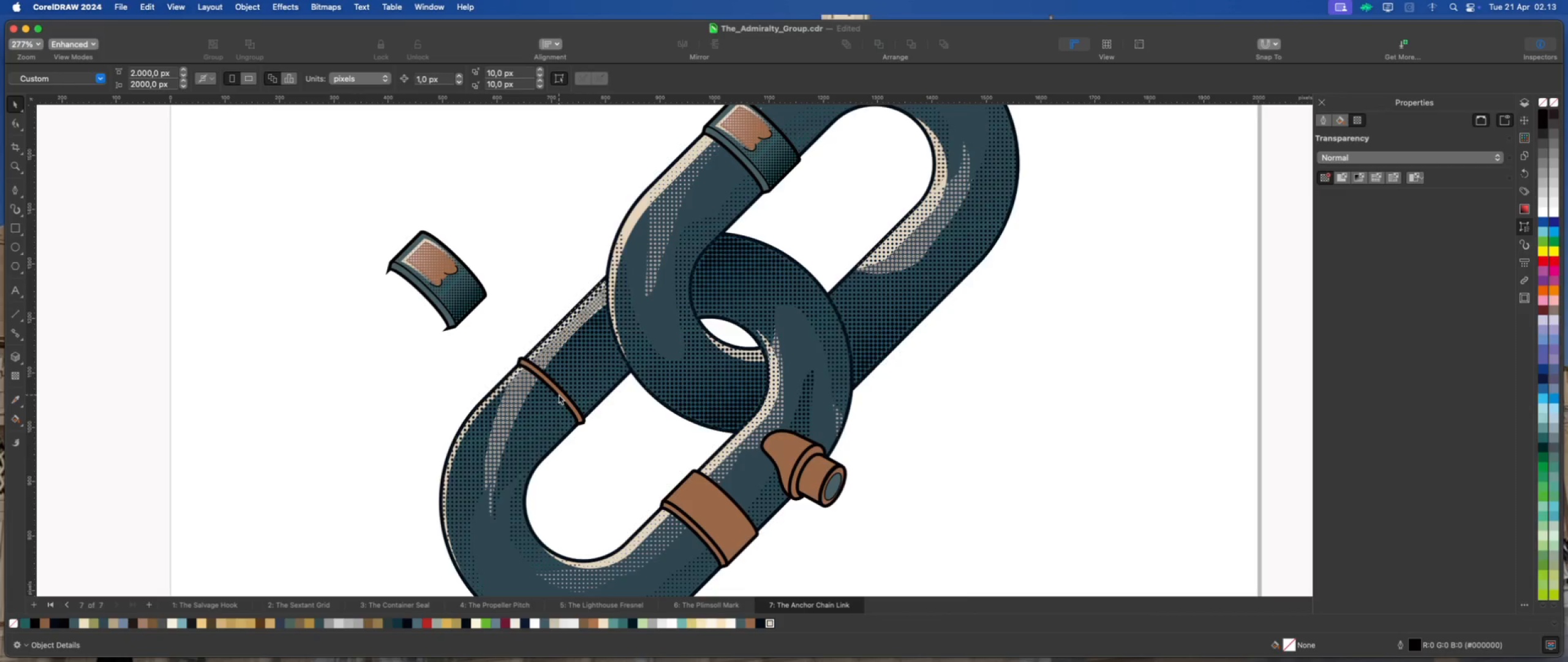 
left_click([559, 395])
 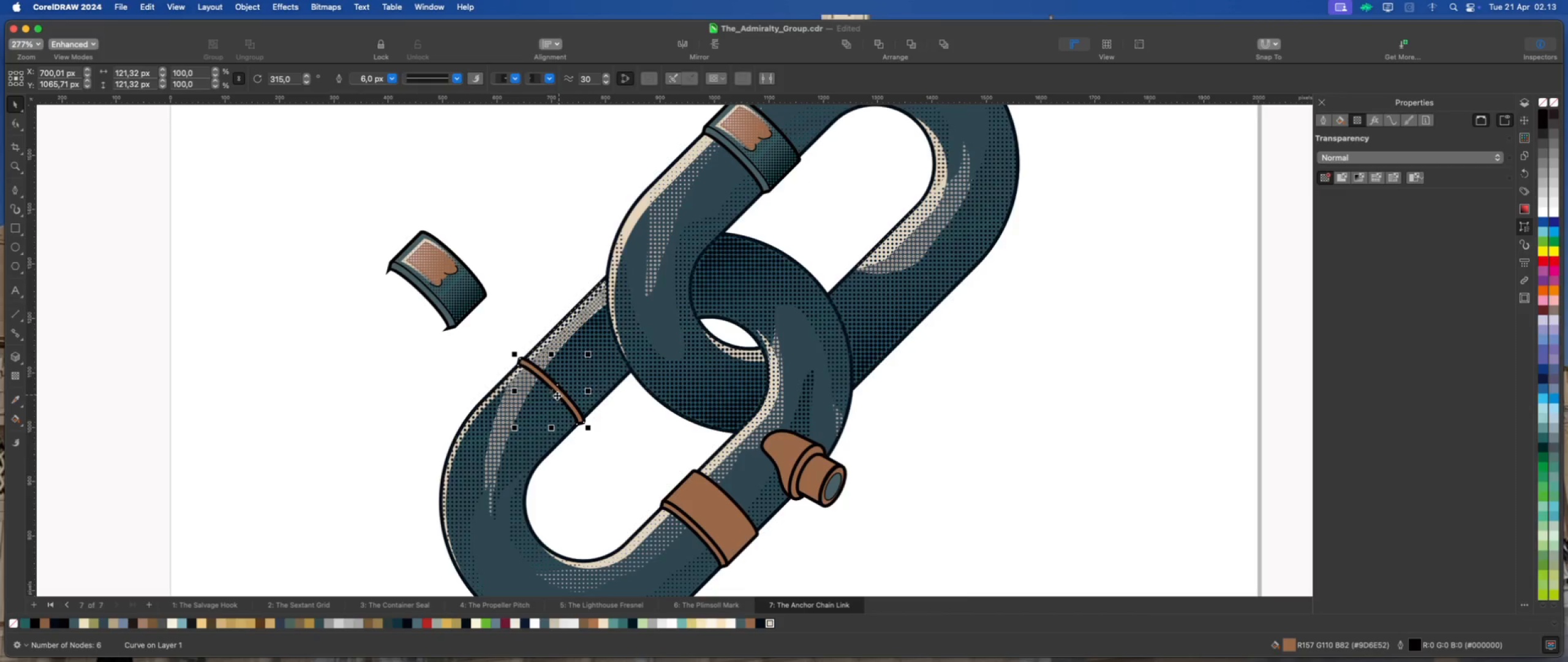 
key(Delete)
 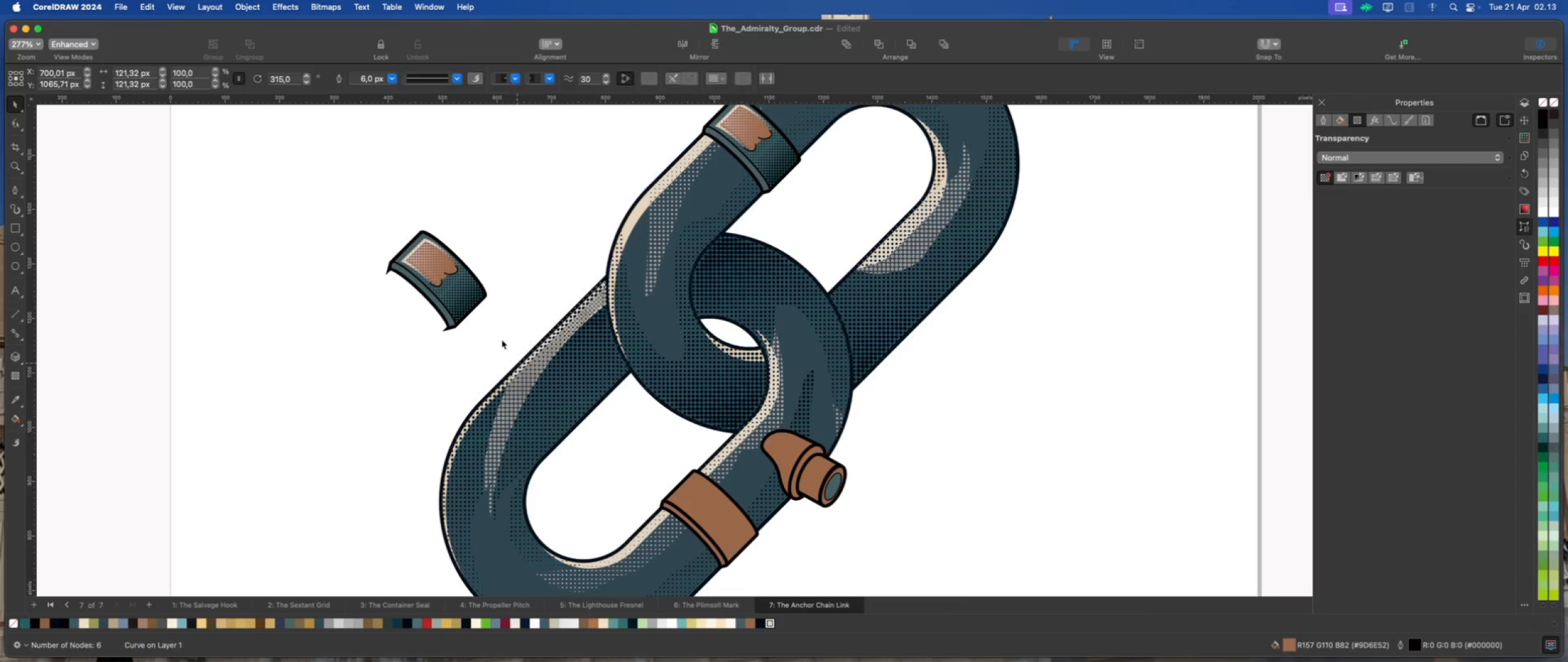 
left_click([502, 340])
 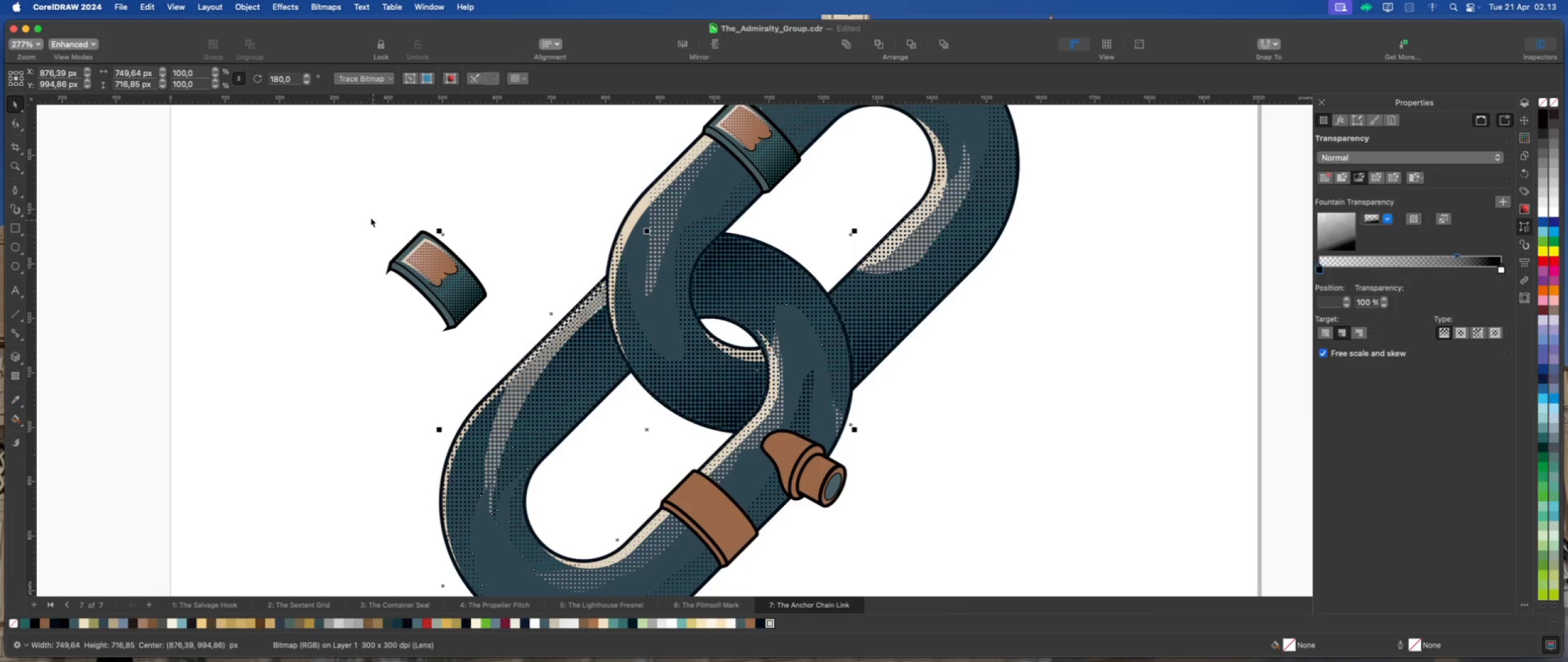 
left_click_drag(start_coordinate=[370, 217], to_coordinate=[513, 356])
 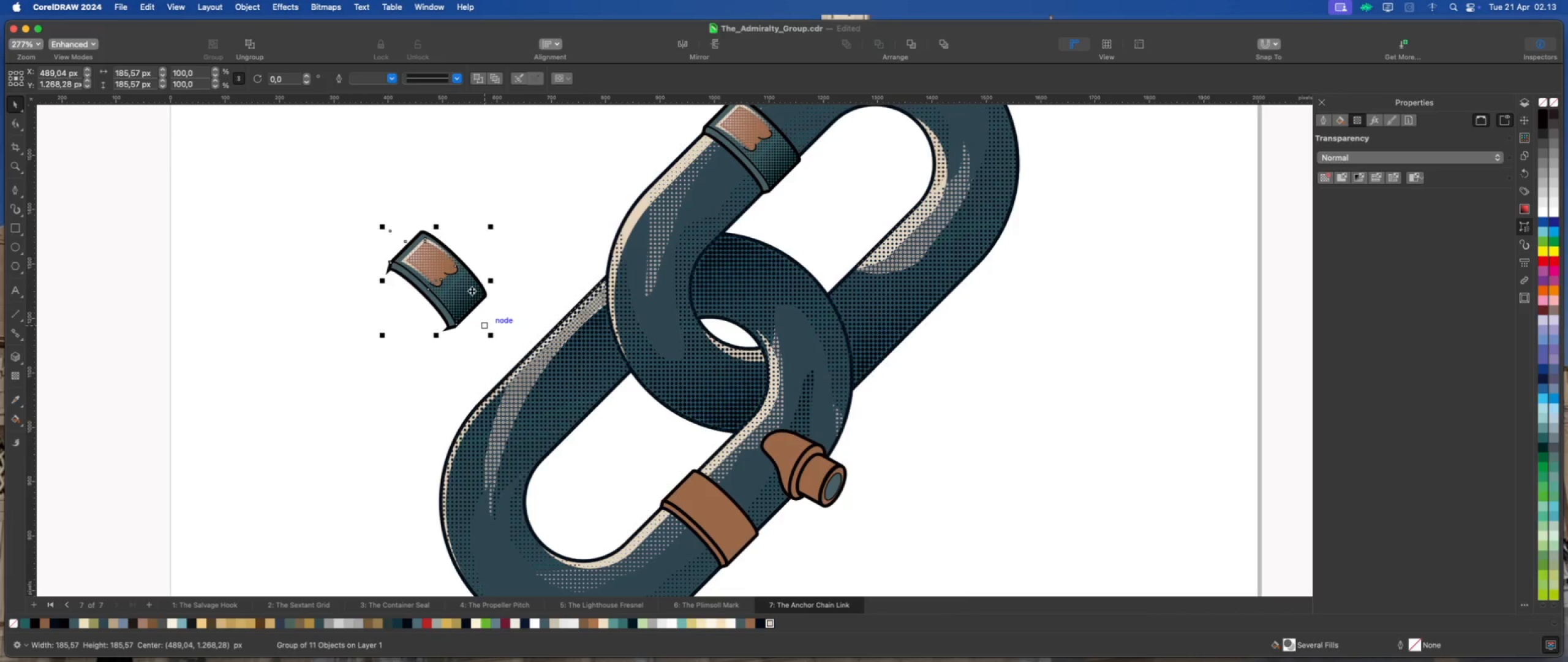 
left_click_drag(start_coordinate=[470, 290], to_coordinate=[594, 391])
 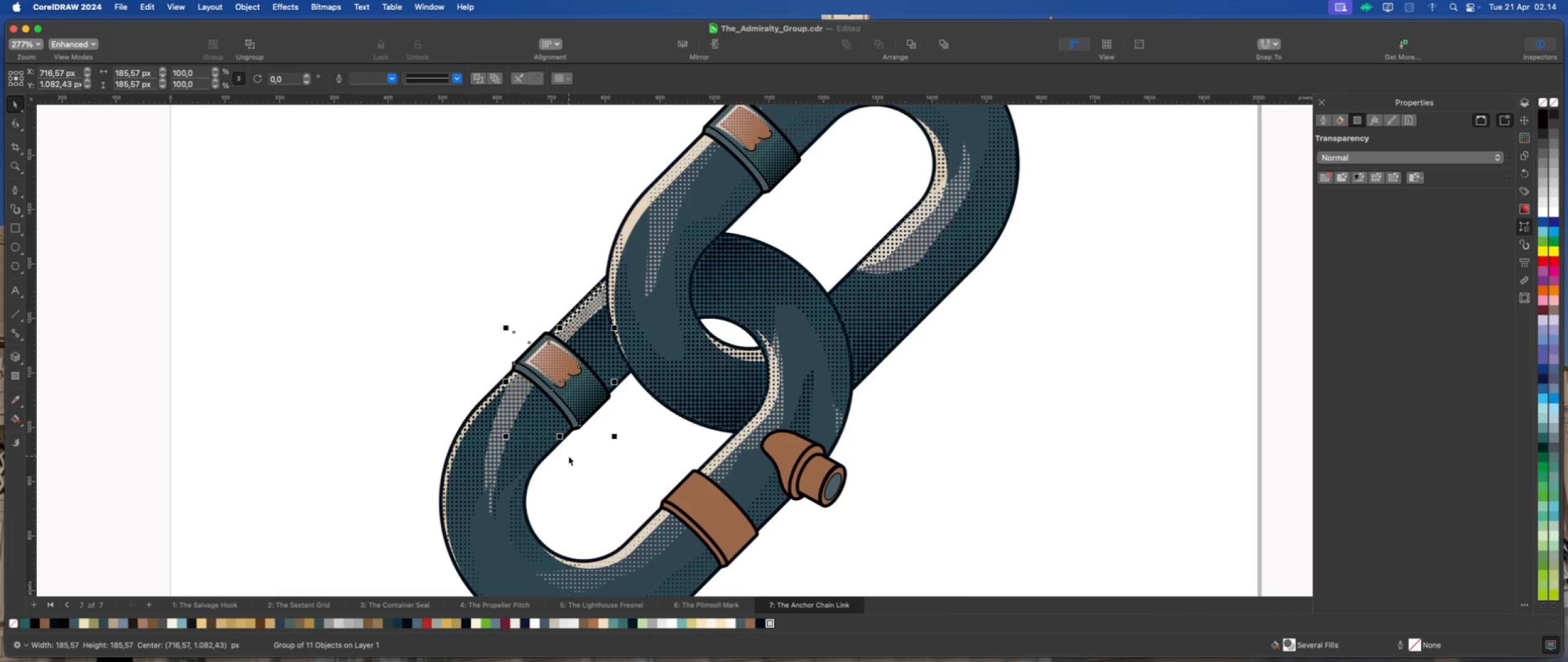 
scroll: coordinate [566, 450], scroll_direction: down, amount: 2.0
 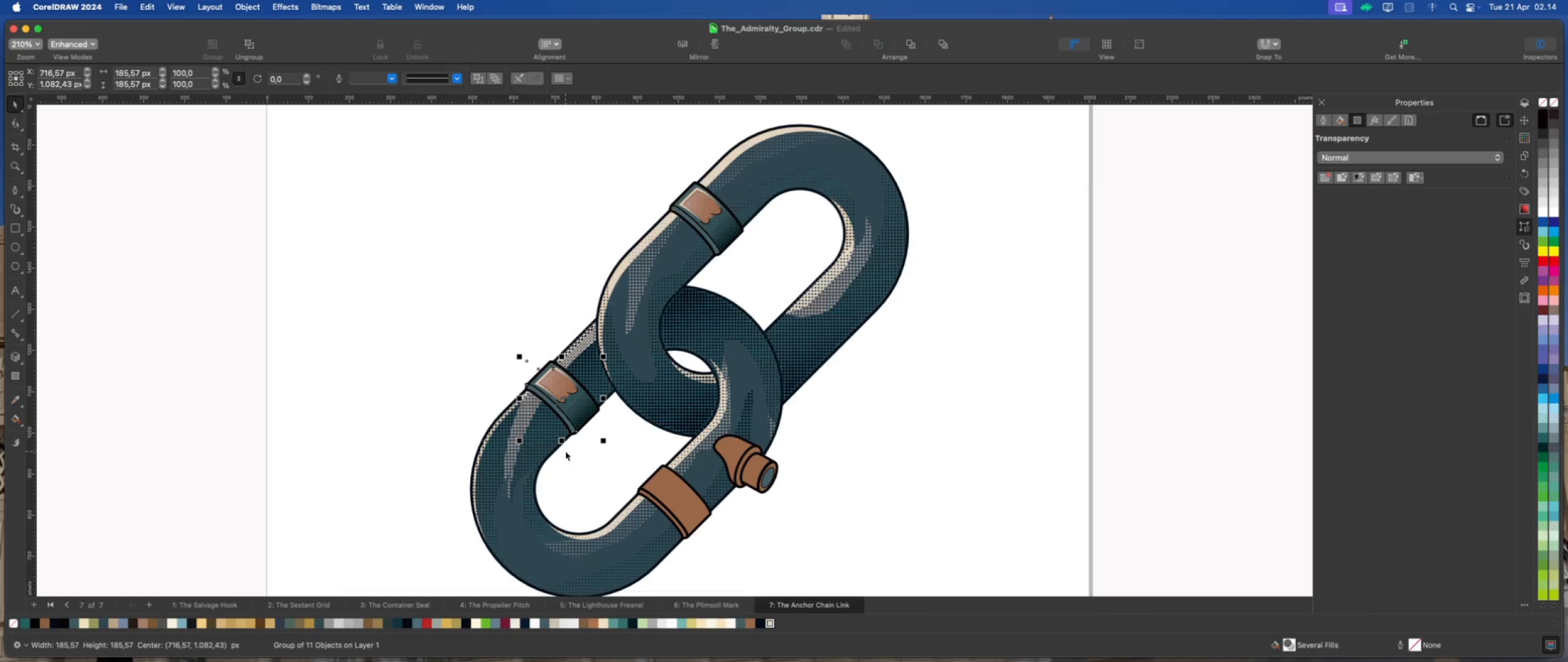 
scroll: coordinate [565, 450], scroll_direction: up, amount: 3.0
 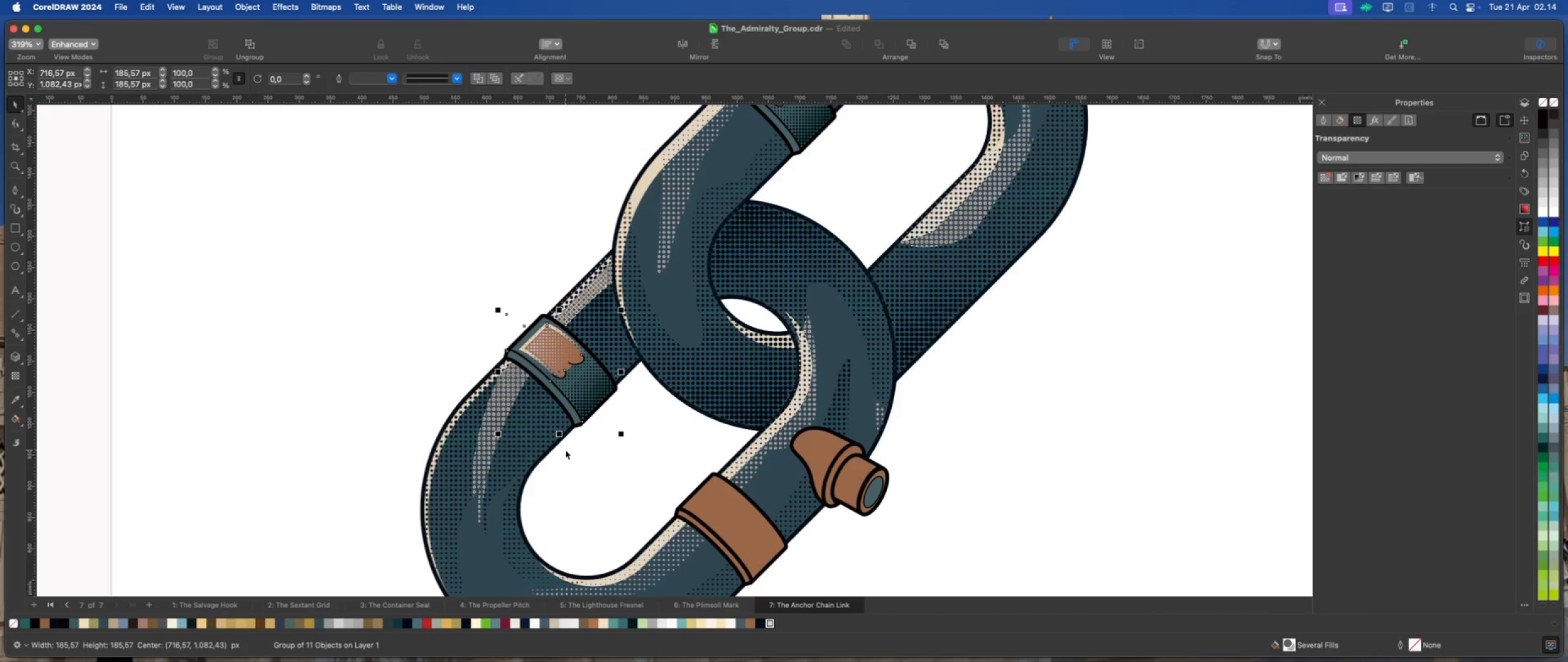 
key(ArrowUp)
 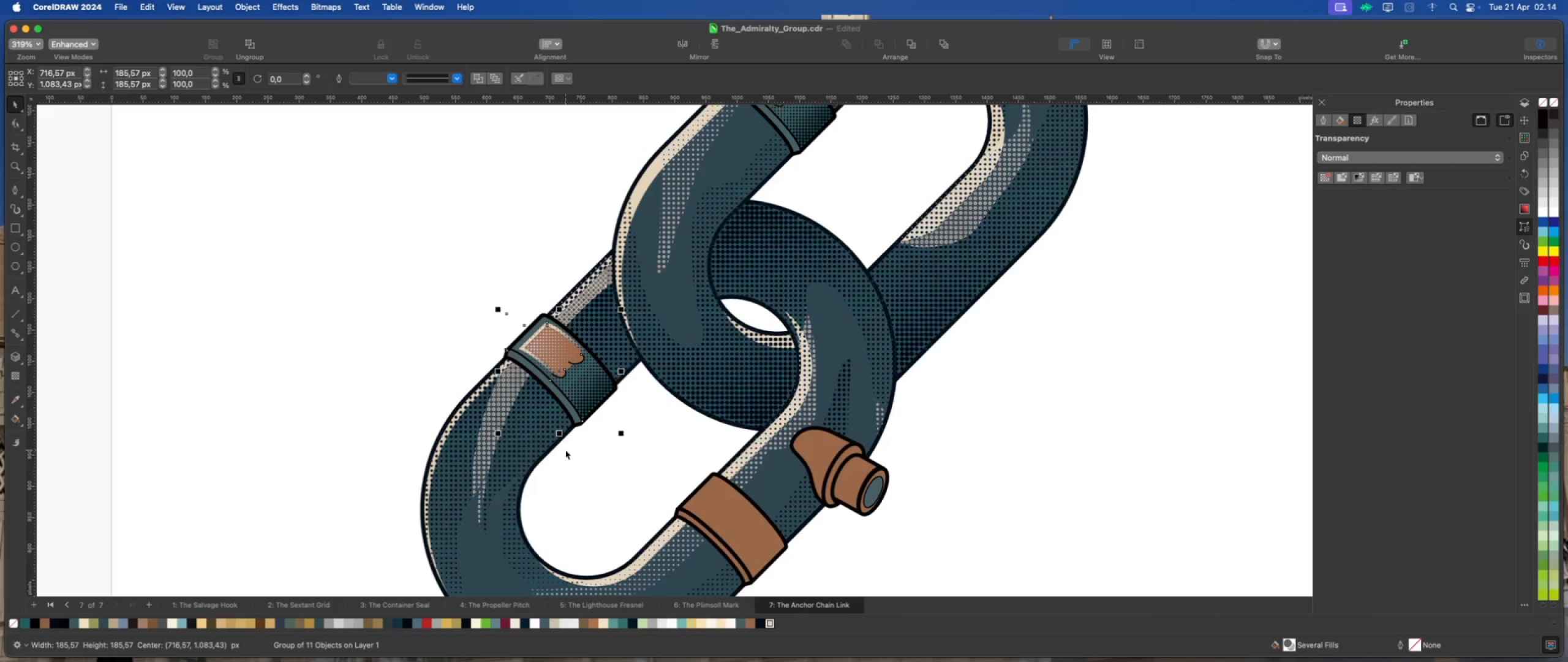 
key(ArrowDown)
 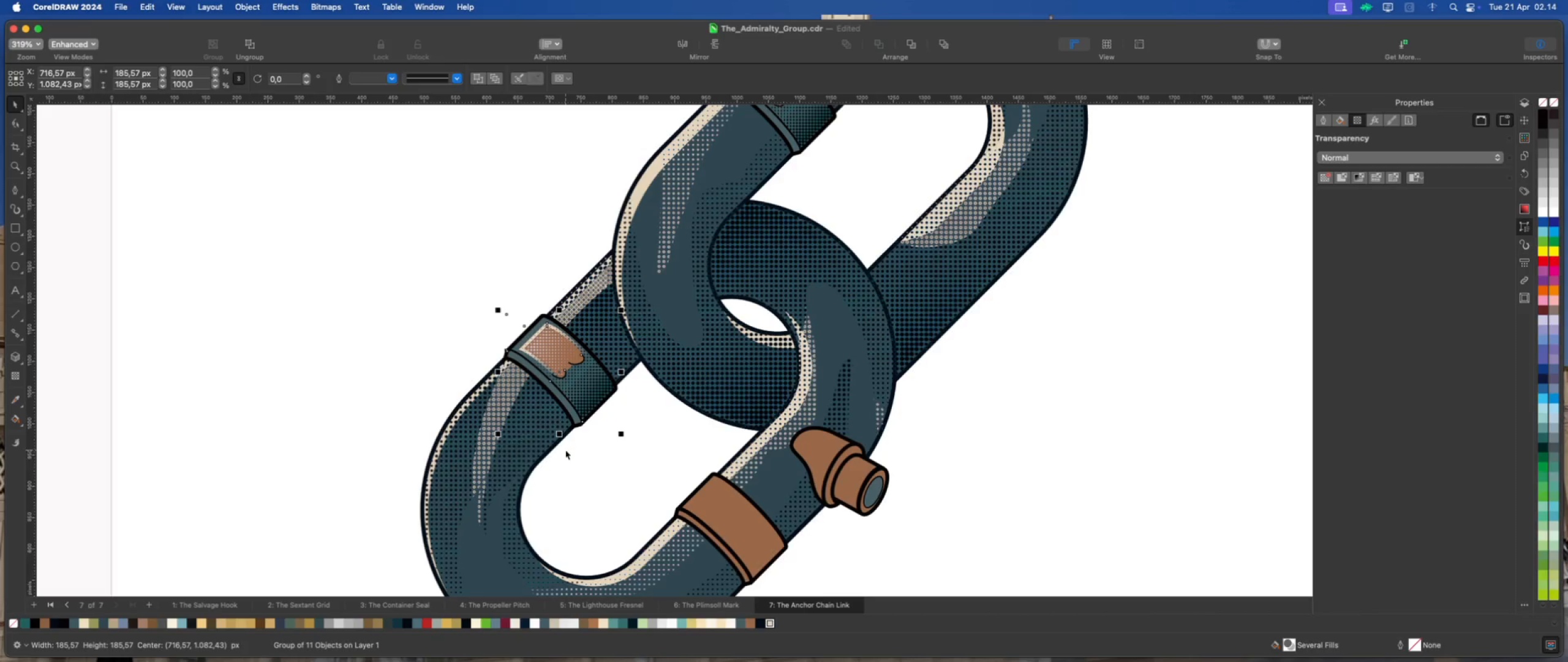 
key(ArrowDown)
 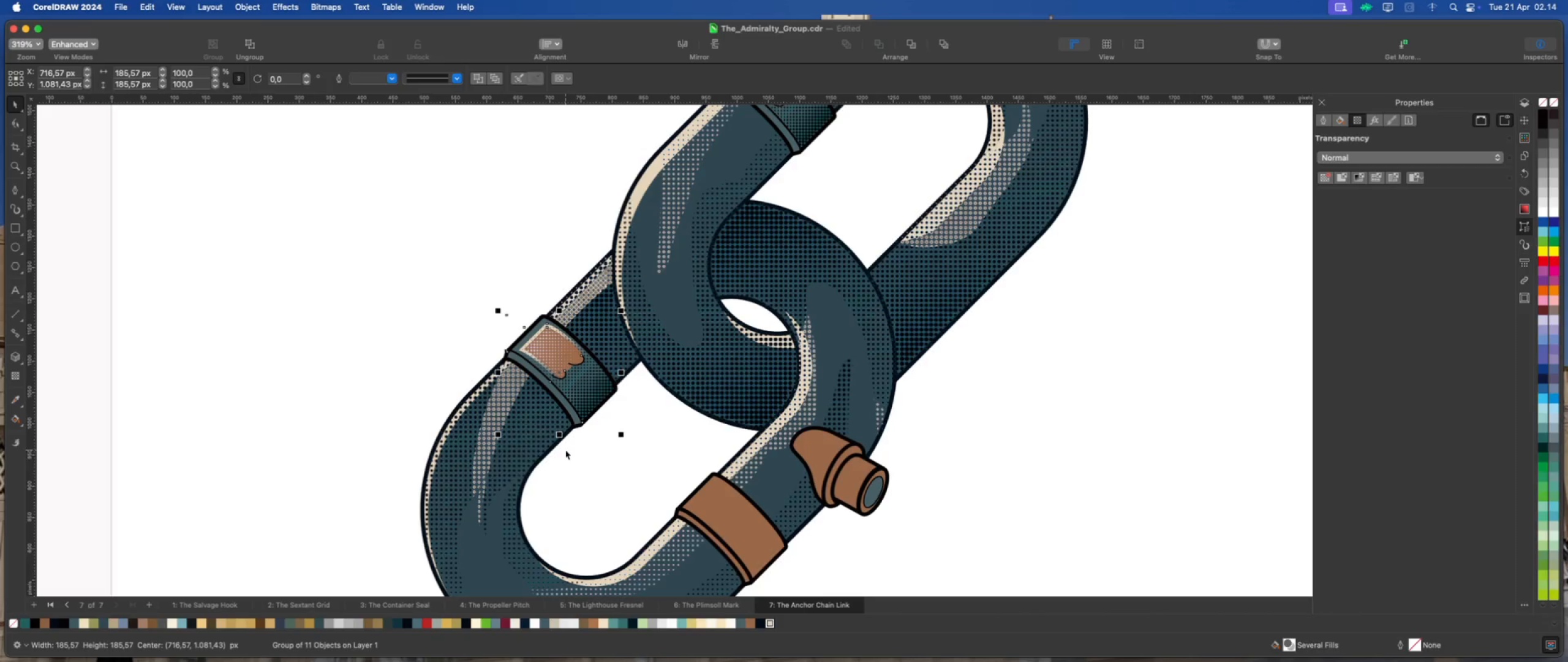 
scroll: coordinate [572, 297], scroll_direction: down, amount: 6.0
 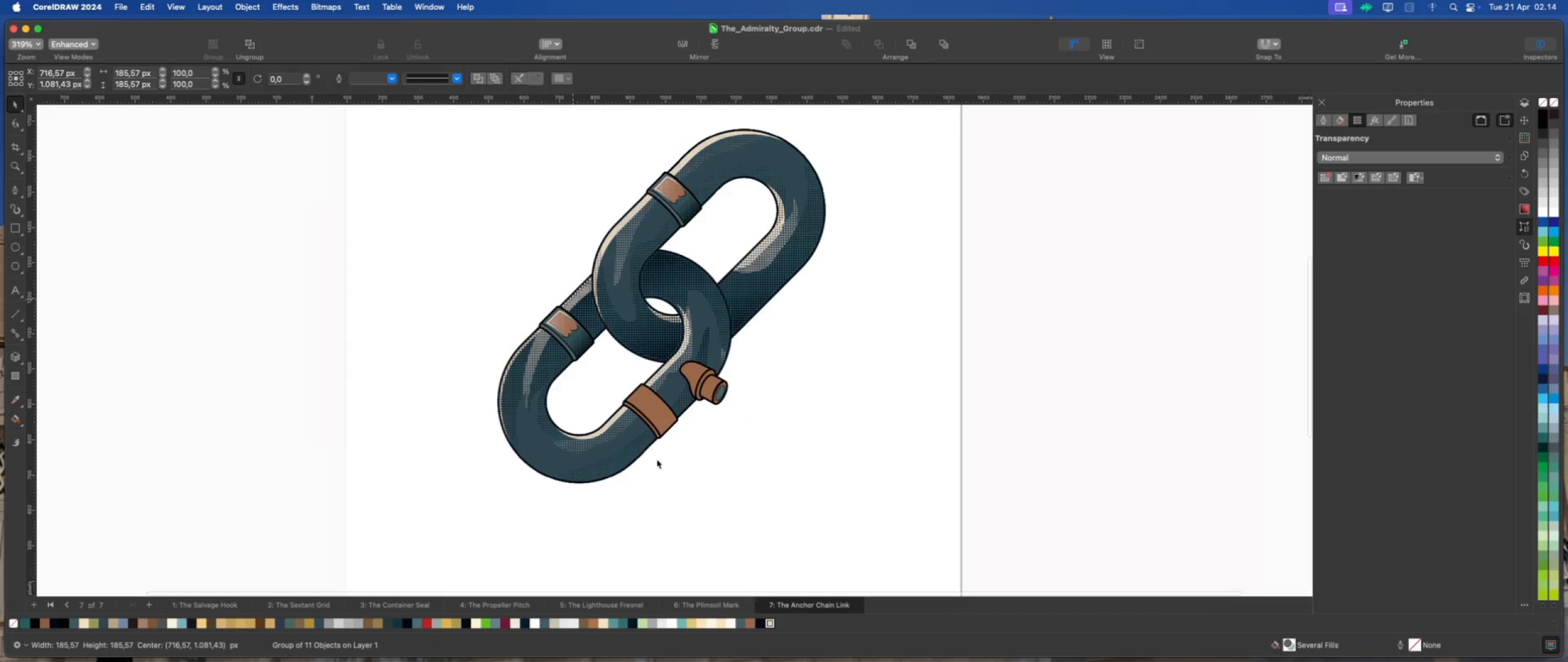 
scroll: coordinate [660, 468], scroll_direction: up, amount: 1.0
 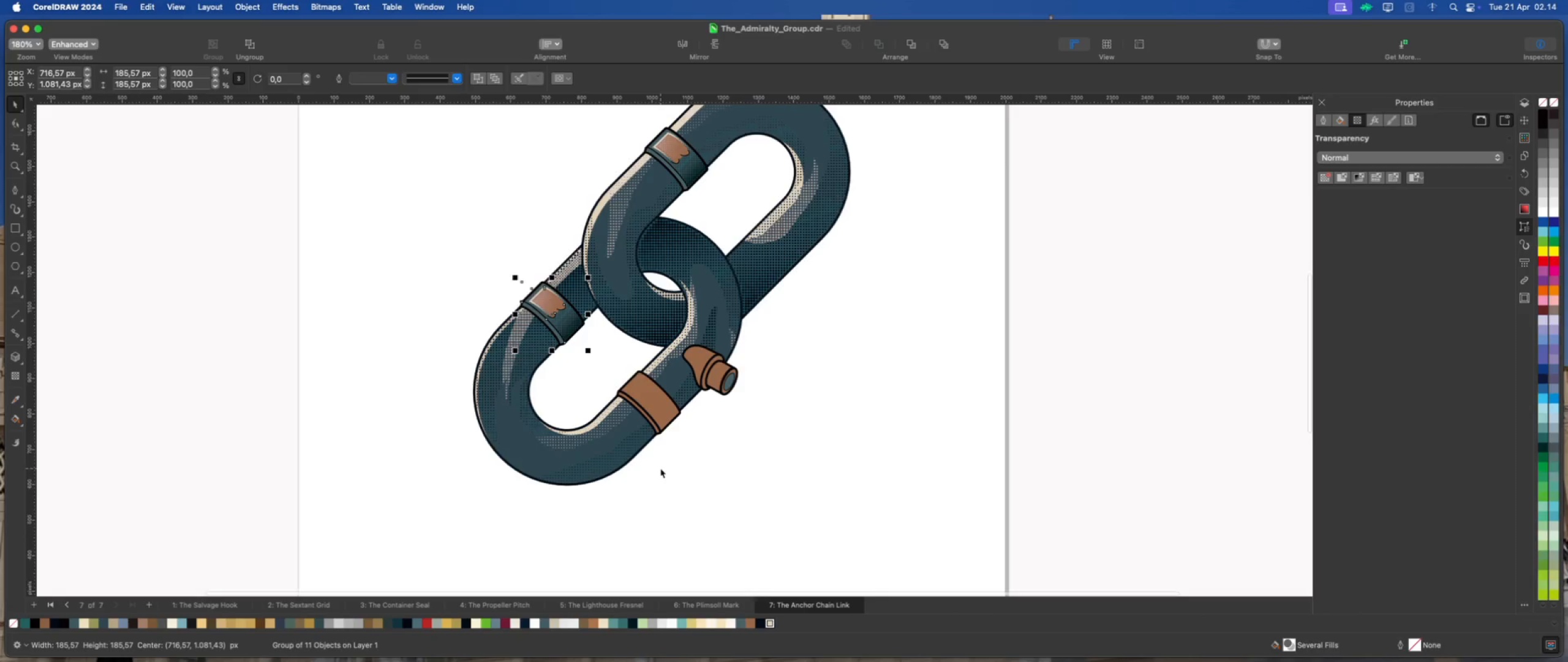 
hold_key(key=CommandLeft, duration=1.2)
 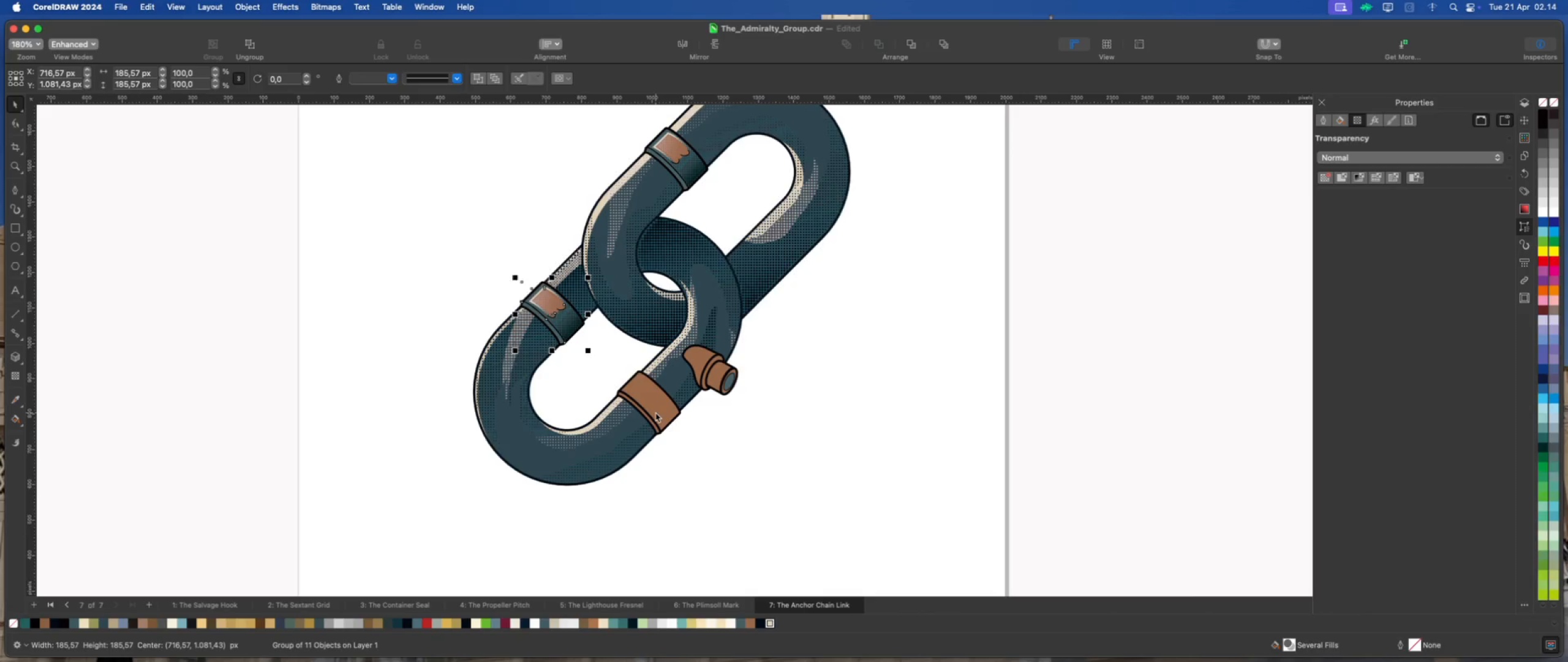 
left_click([655, 413])
 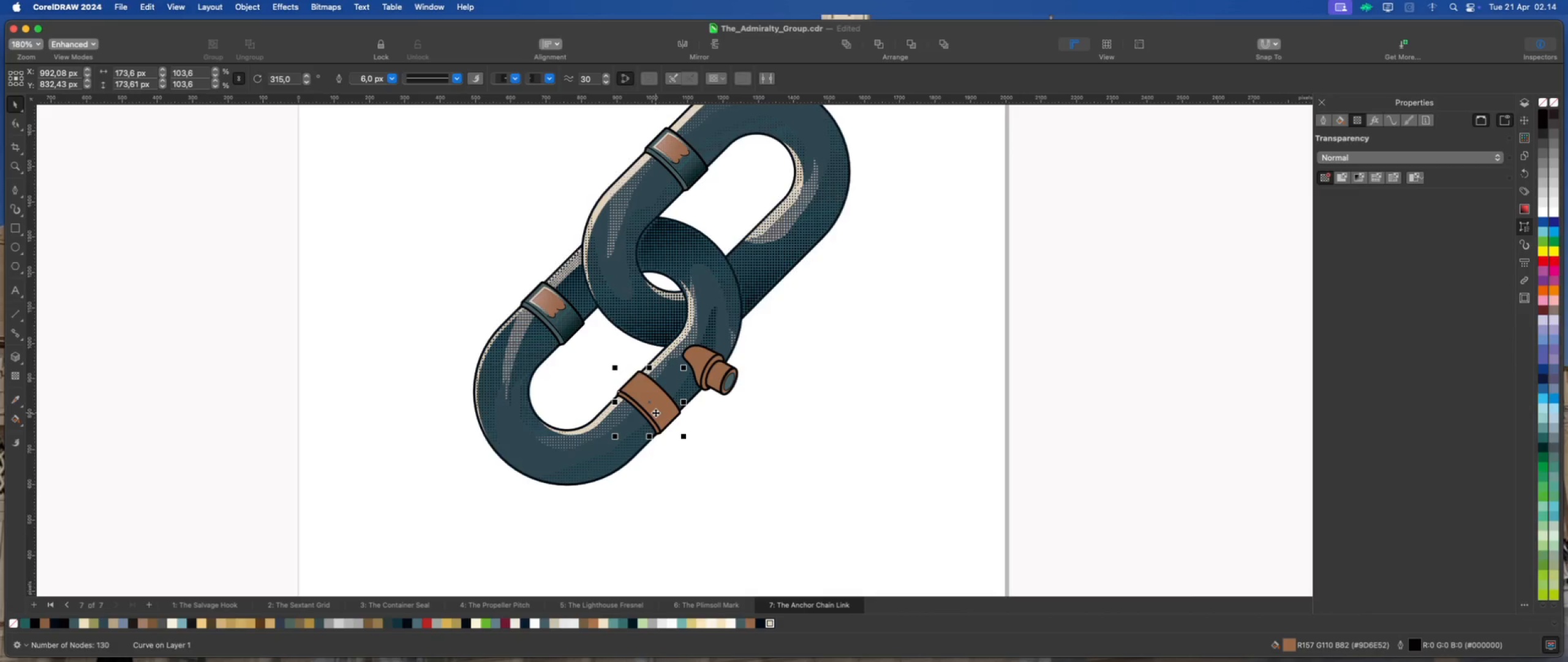 
key(Delete)
 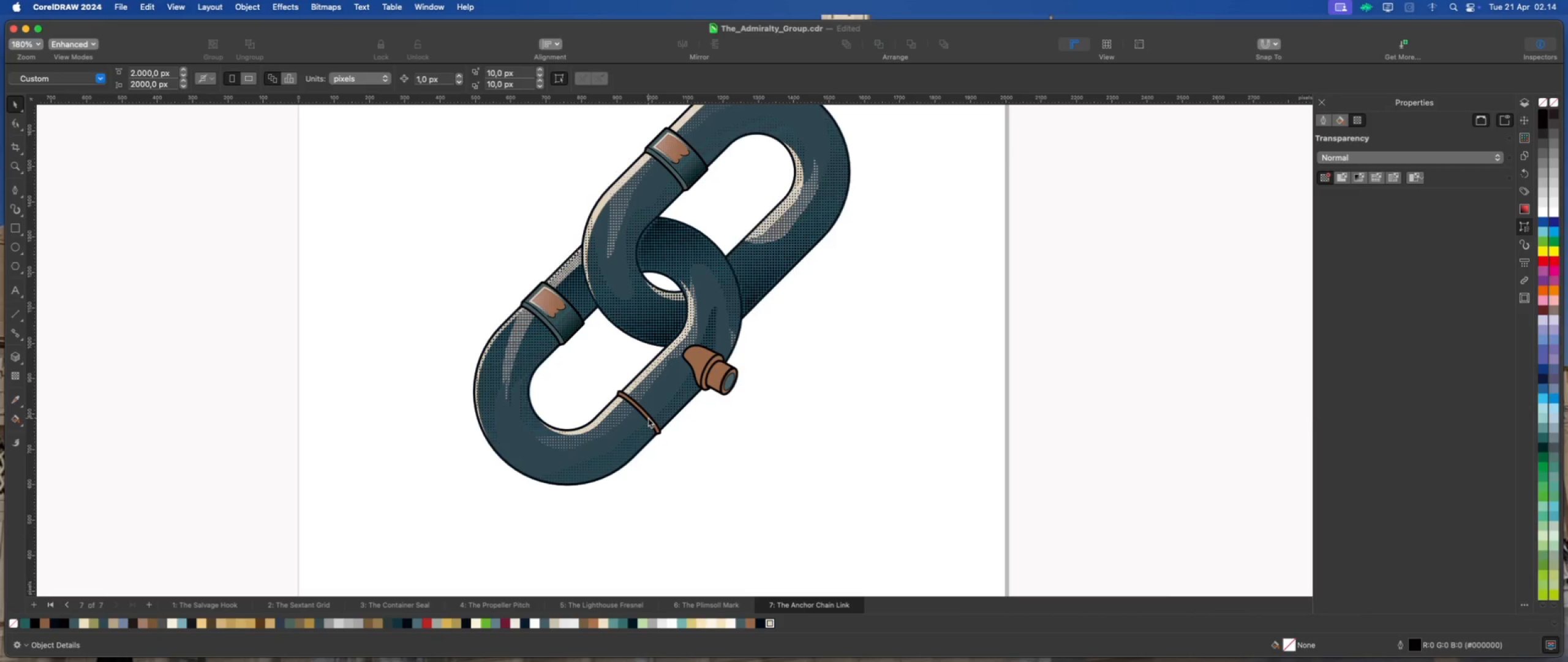 
left_click([648, 418])
 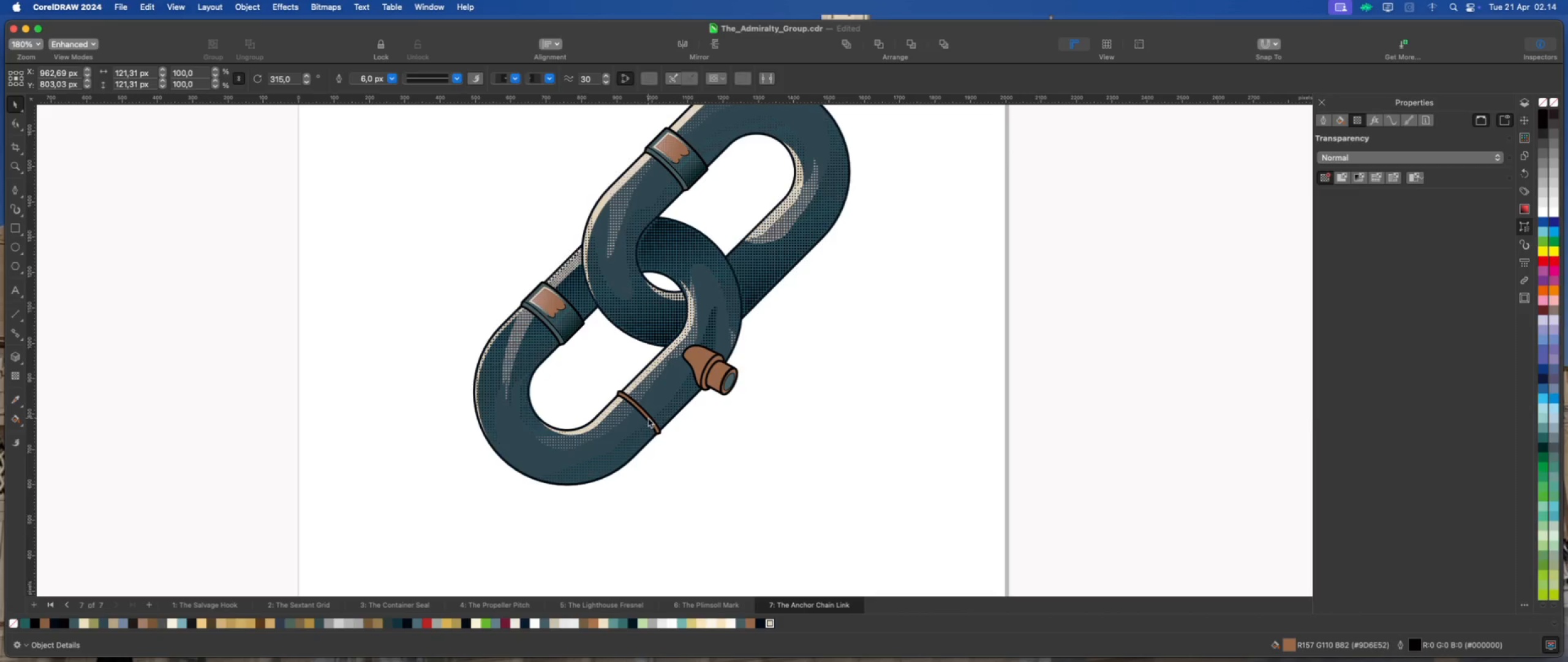 
key(Delete)
 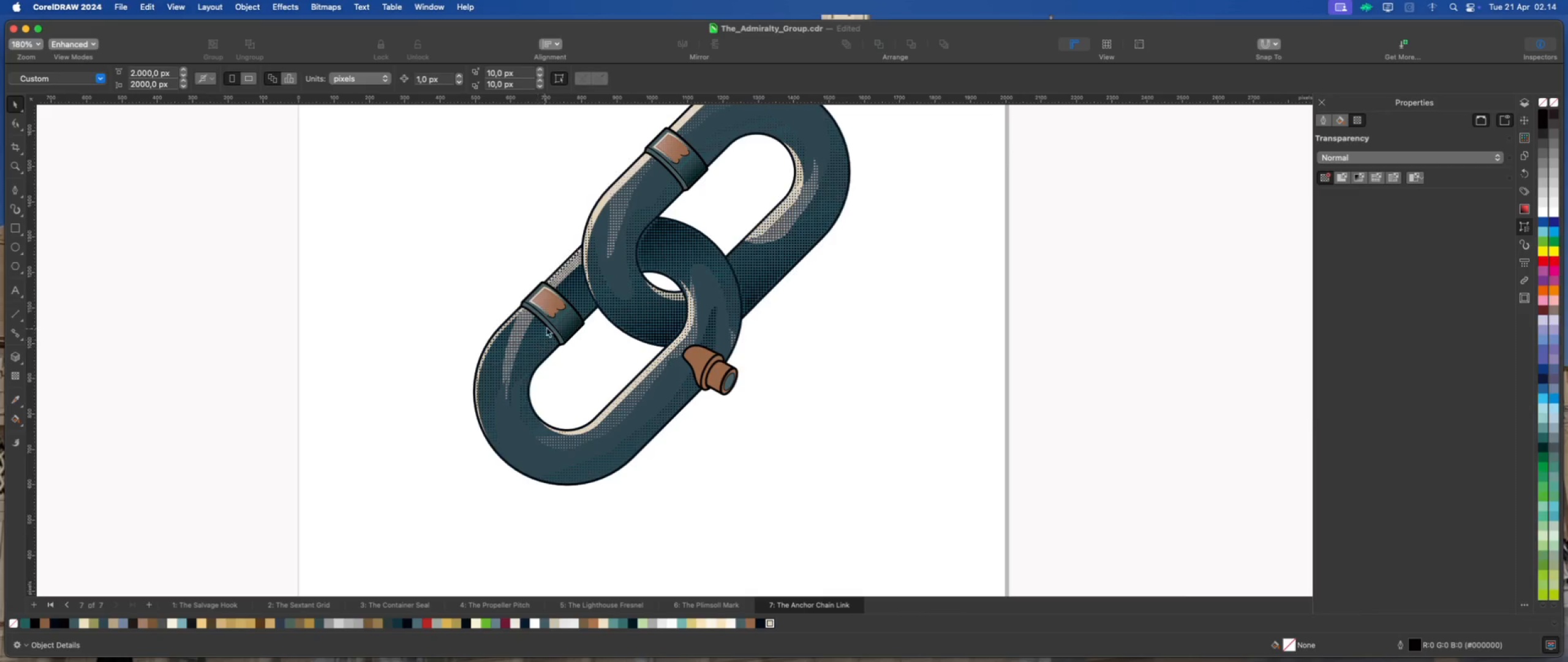 
left_click([560, 318])
 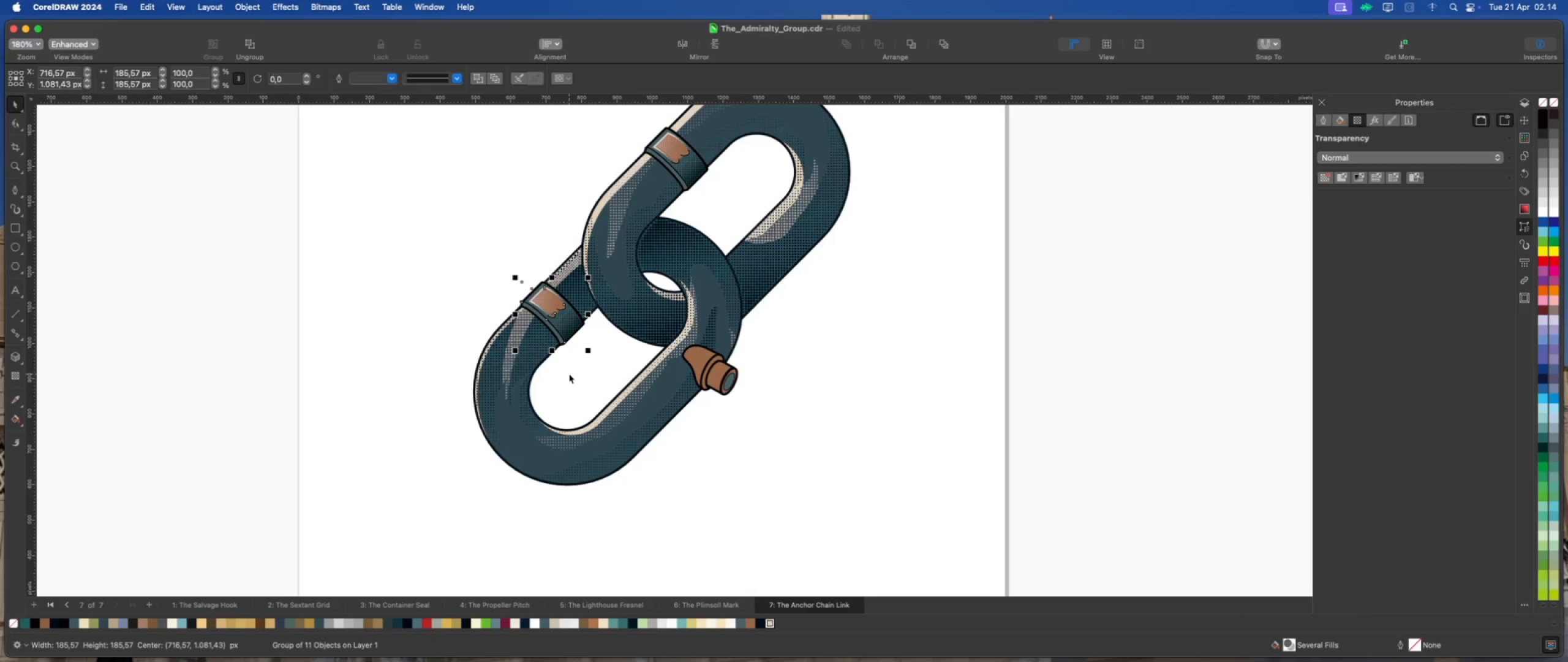 
key(Meta+D)
 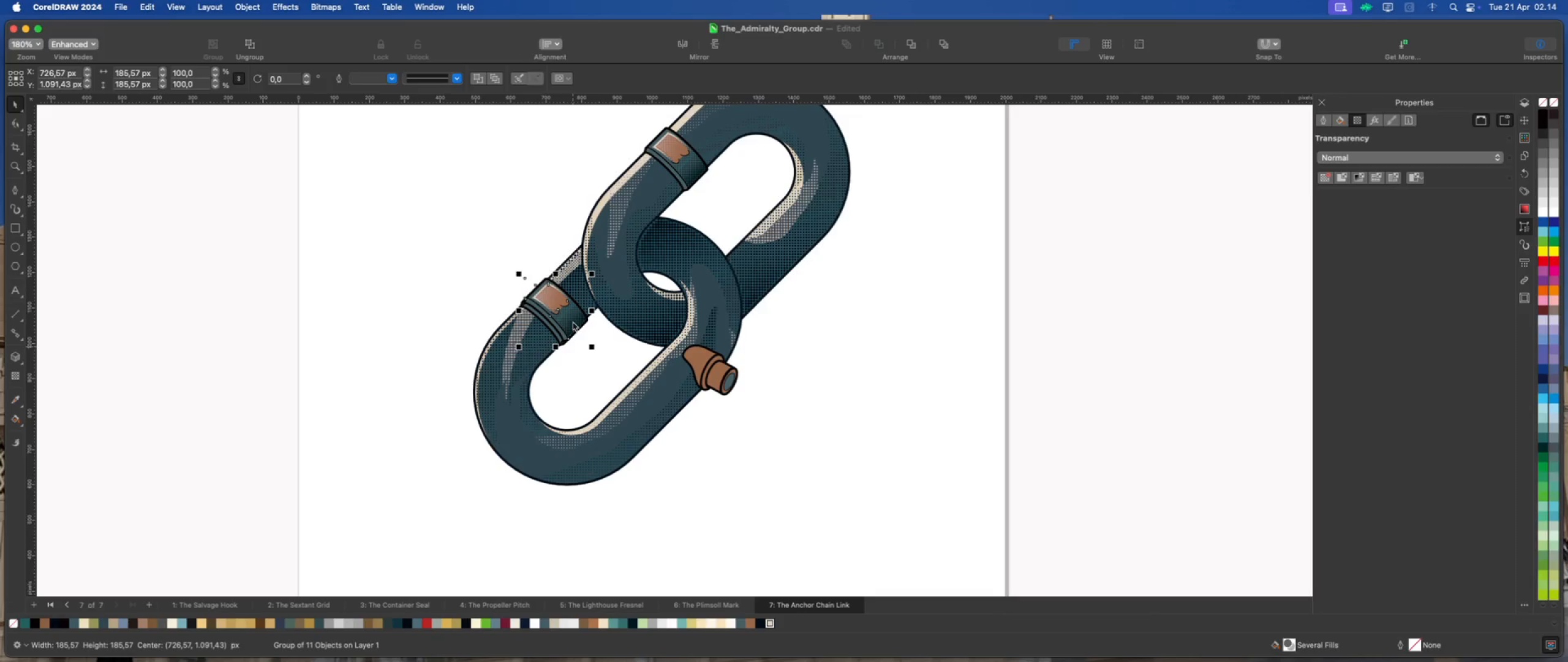 
left_click_drag(start_coordinate=[573, 318], to_coordinate=[663, 409])
 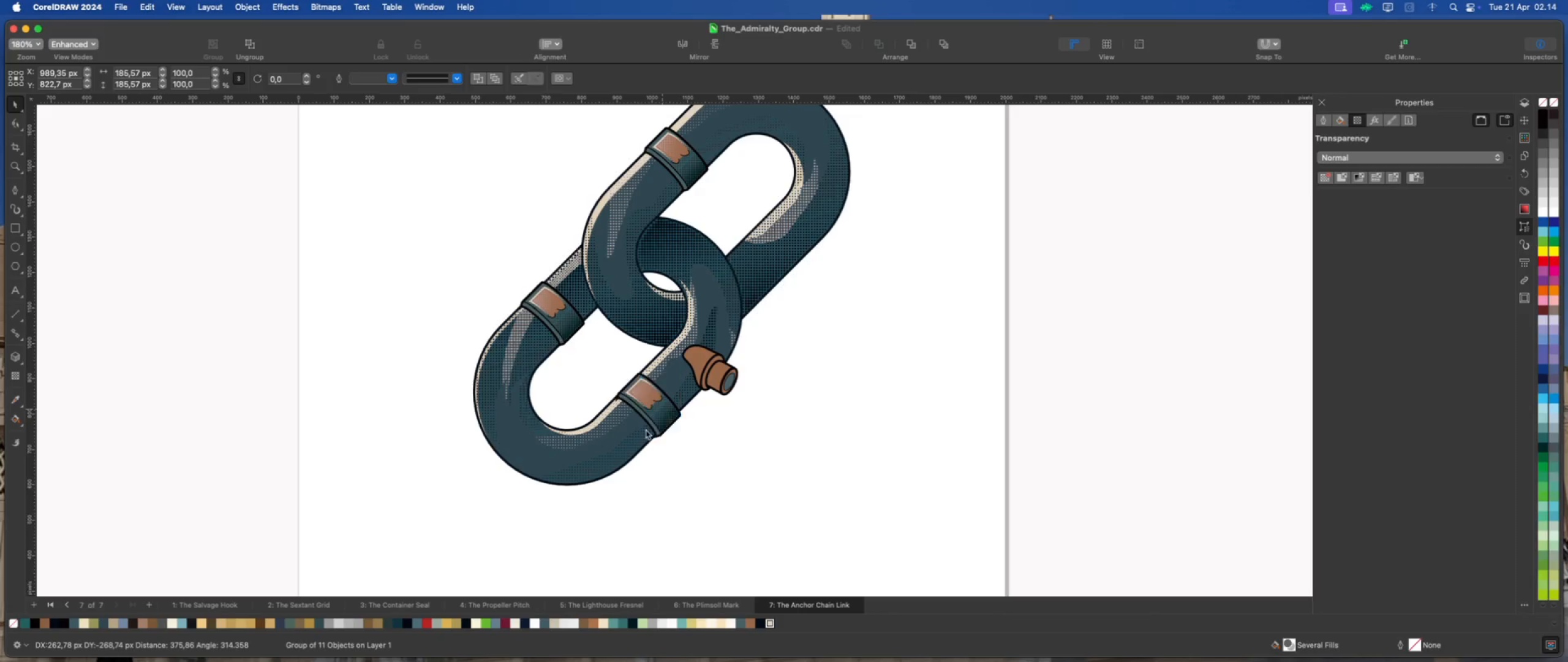 
scroll: coordinate [653, 428], scroll_direction: up, amount: 7.0
 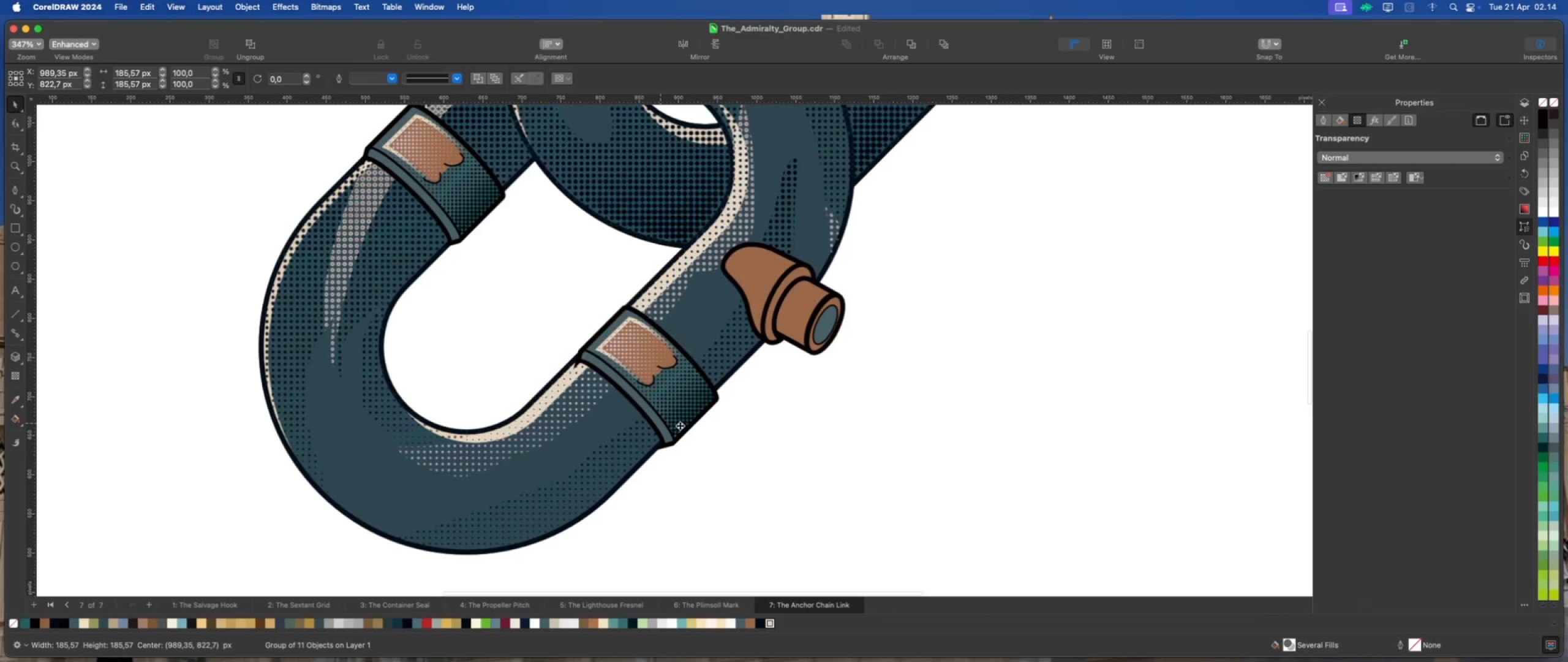 
left_click_drag(start_coordinate=[680, 416], to_coordinate=[687, 406])
 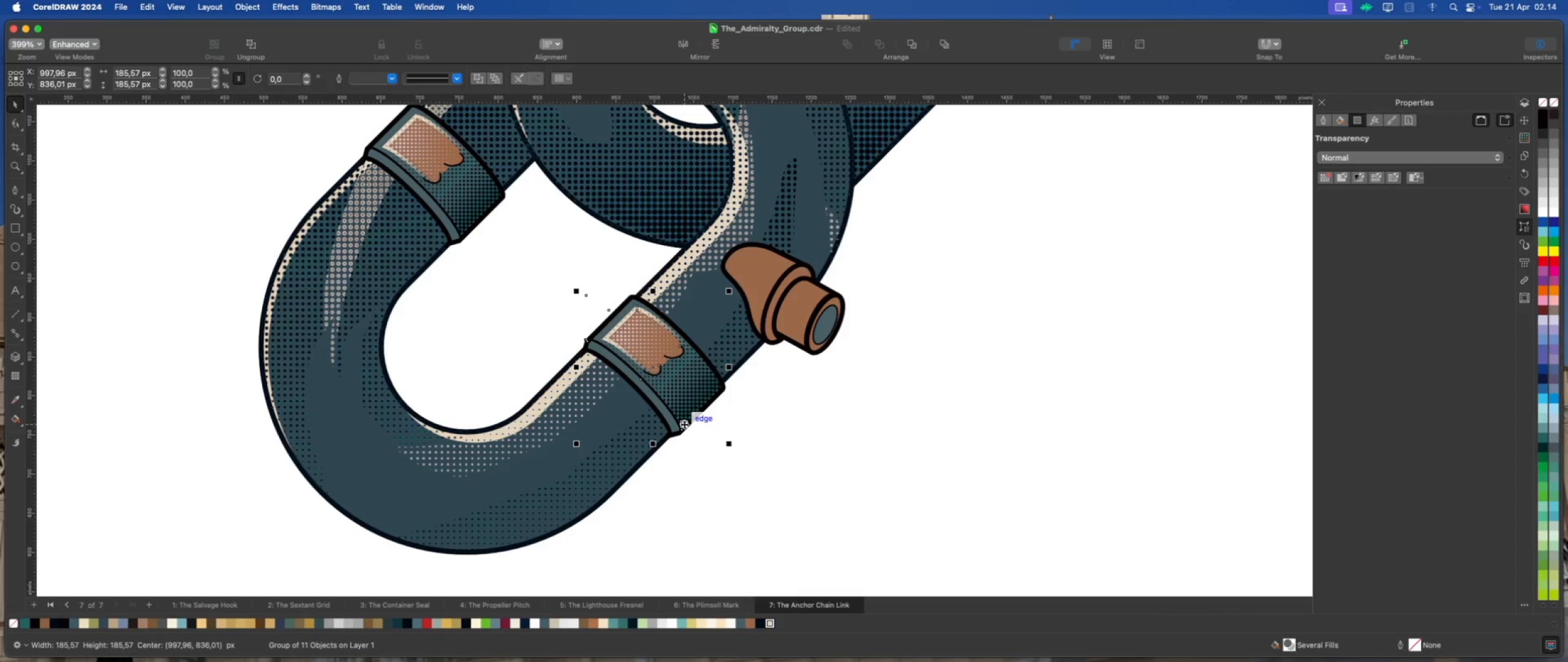 
key(ArrowUp)
 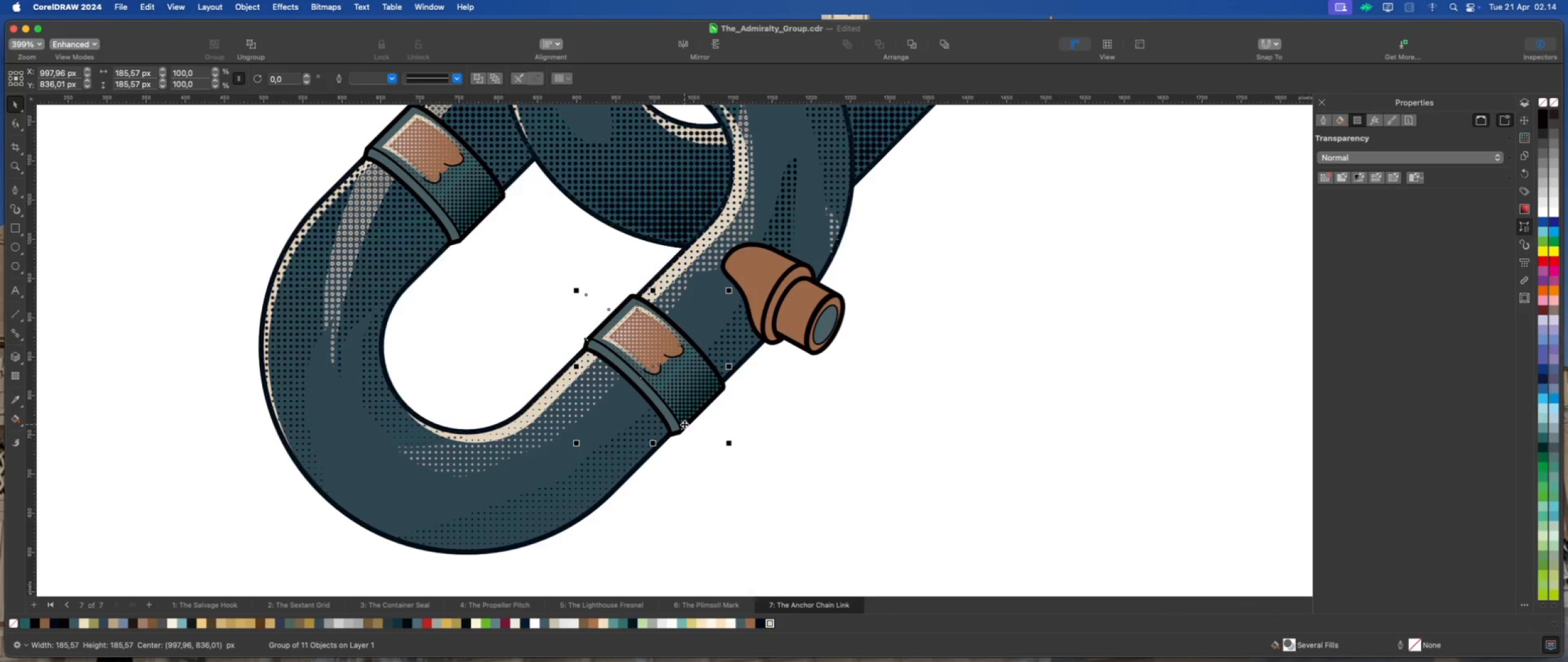 
key(ArrowUp)
 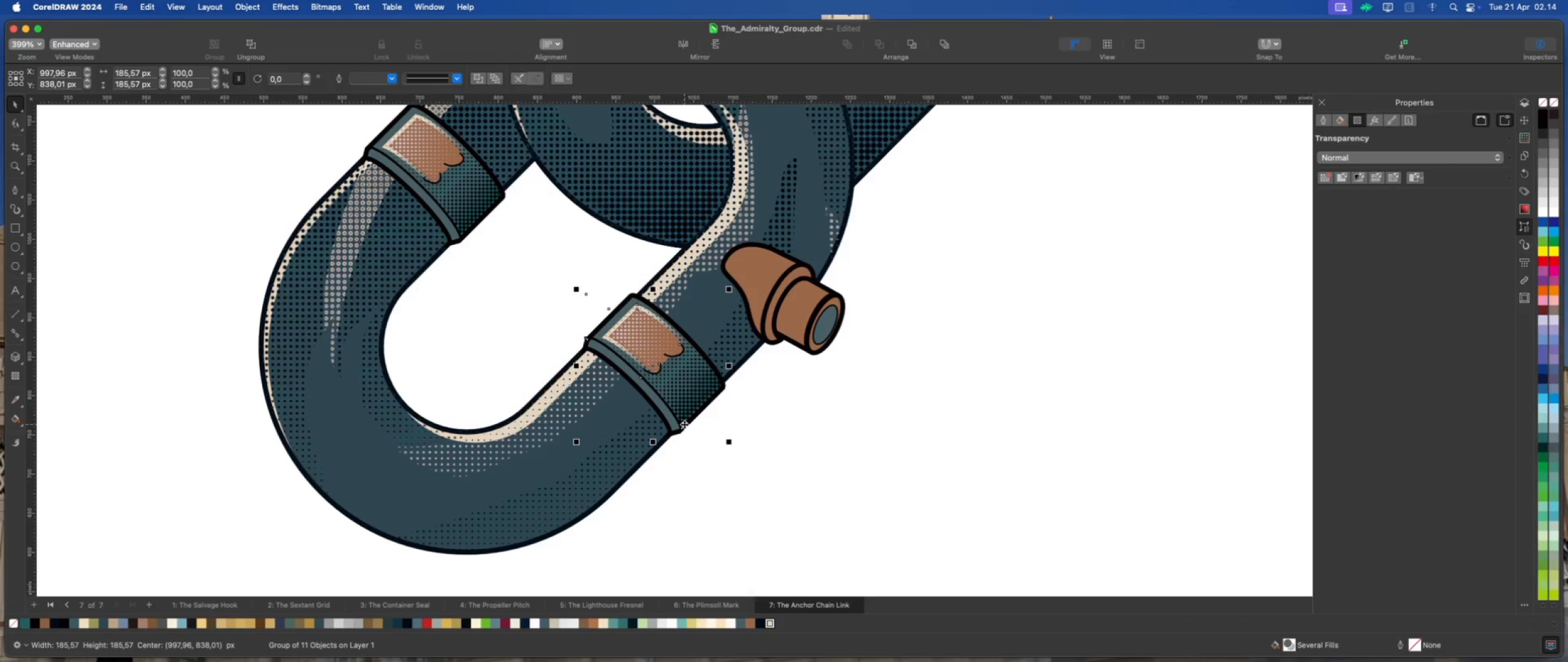 
left_click([774, 451])
 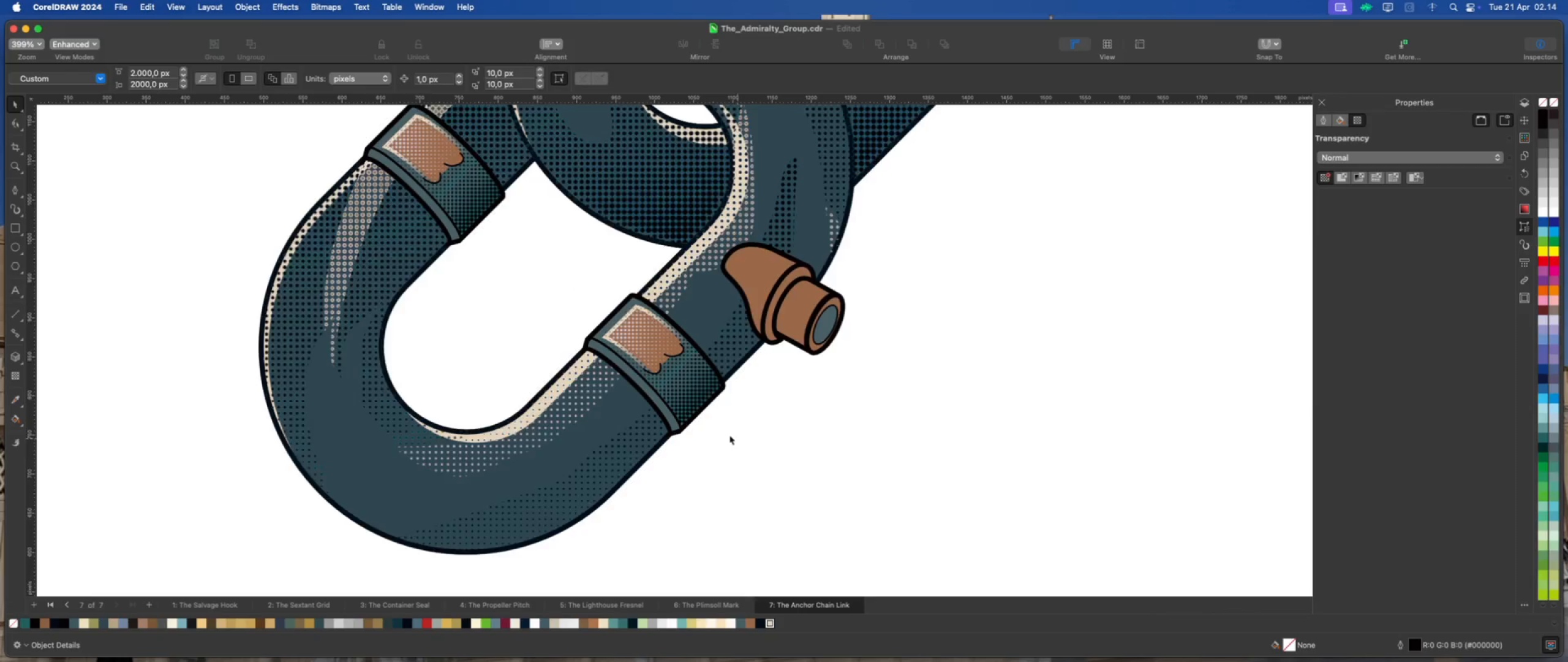 
scroll: coordinate [717, 433], scroll_direction: down, amount: 9.0
 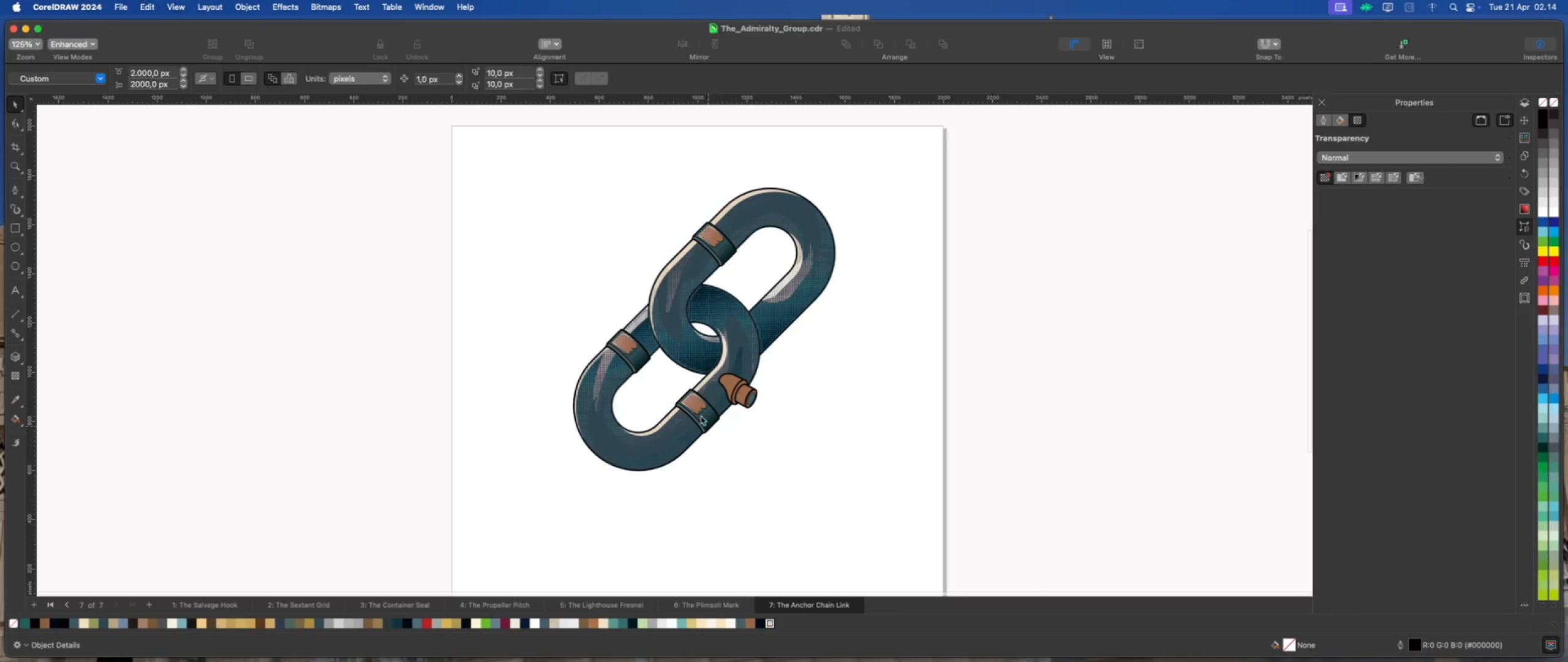 
scroll: coordinate [640, 368], scroll_direction: up, amount: 2.0
 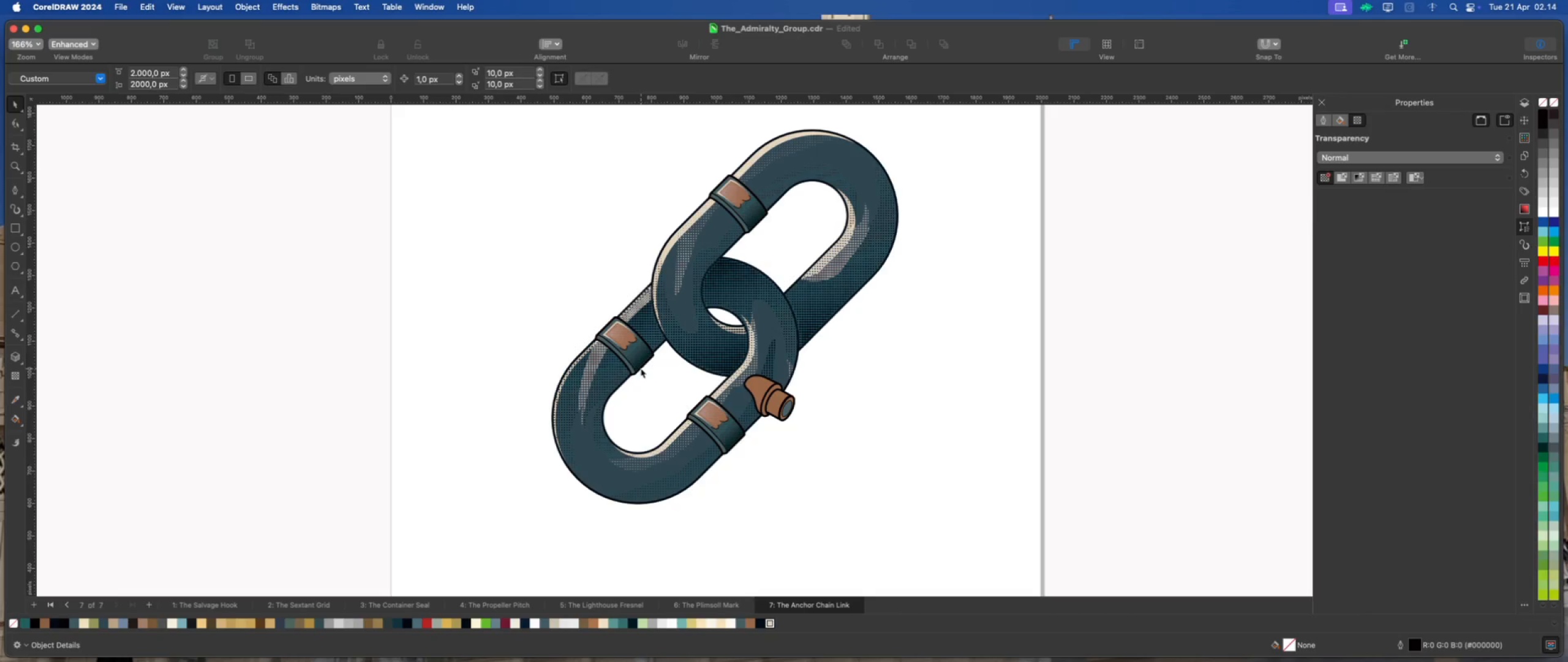 
scroll: coordinate [671, 345], scroll_direction: down, amount: 2.0
 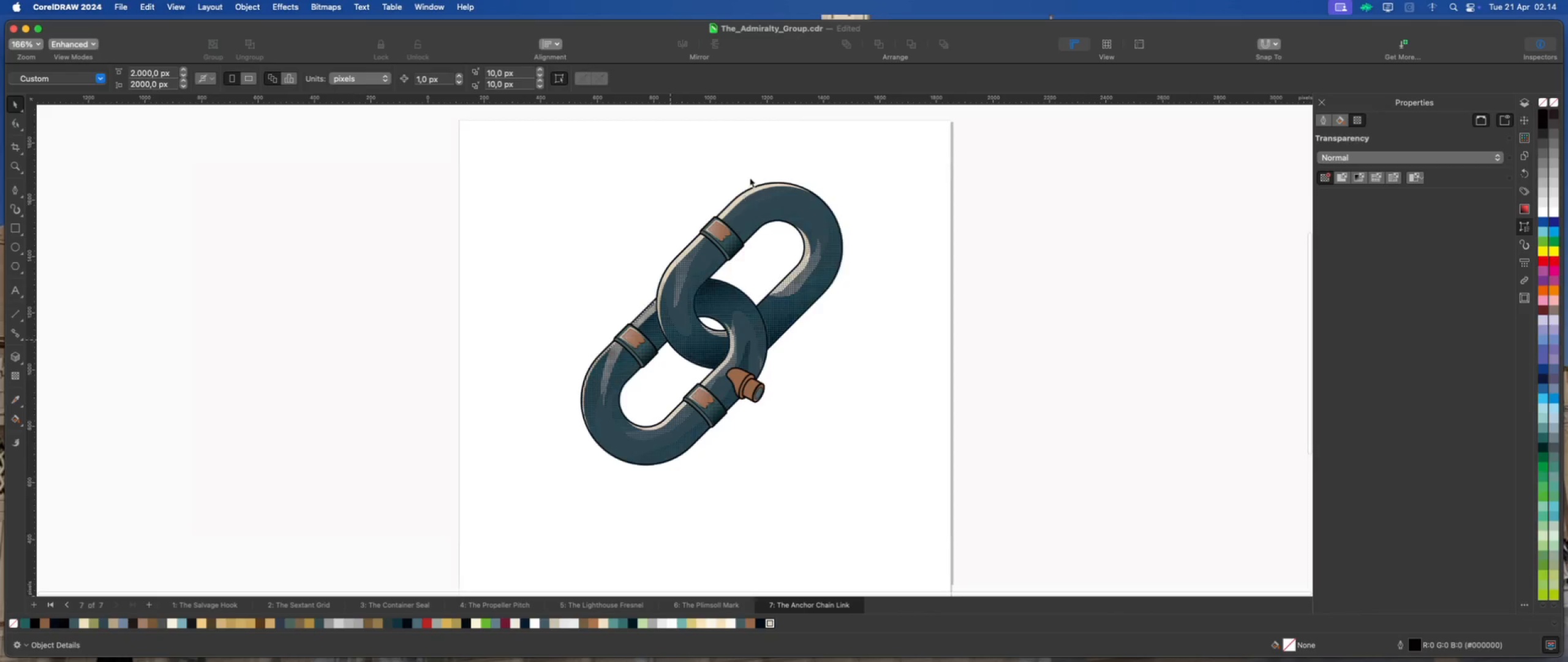 
scroll: coordinate [756, 167], scroll_direction: up, amount: 2.0
 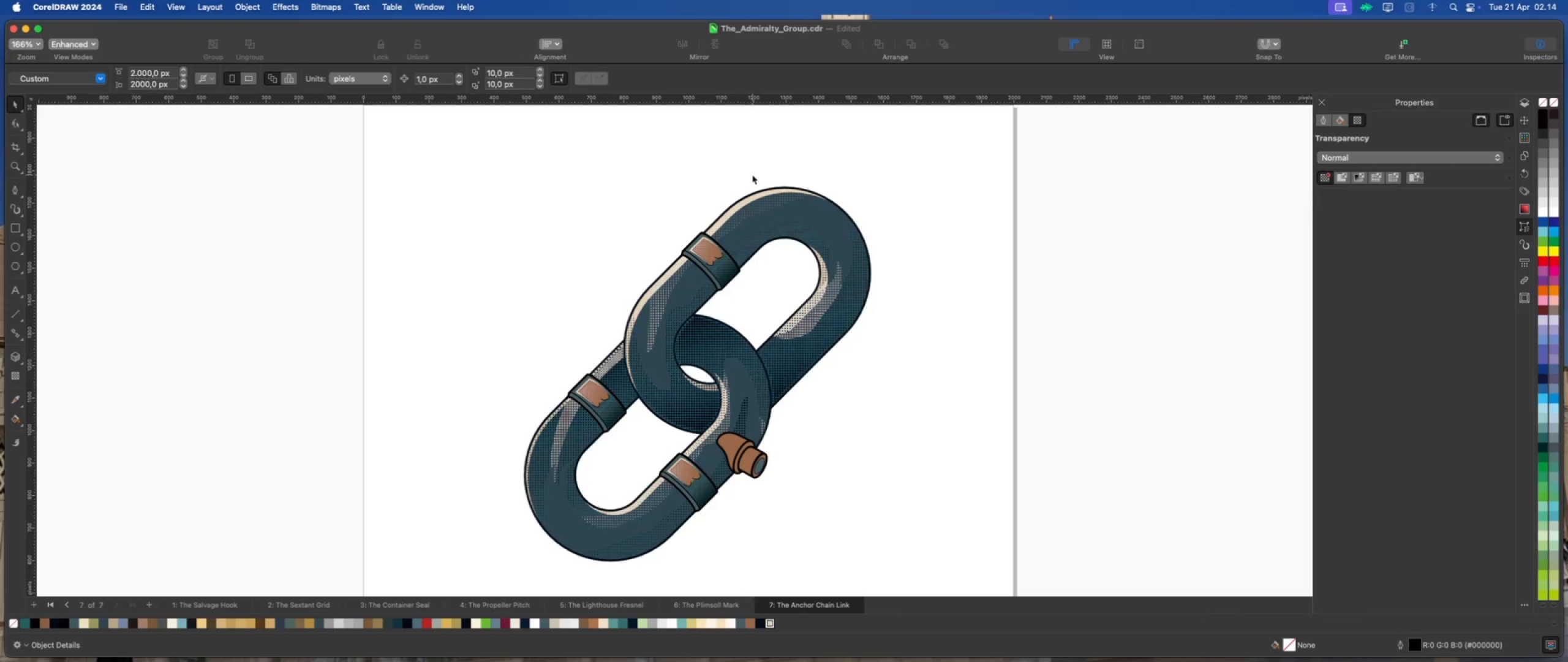 
wait(9.22)
 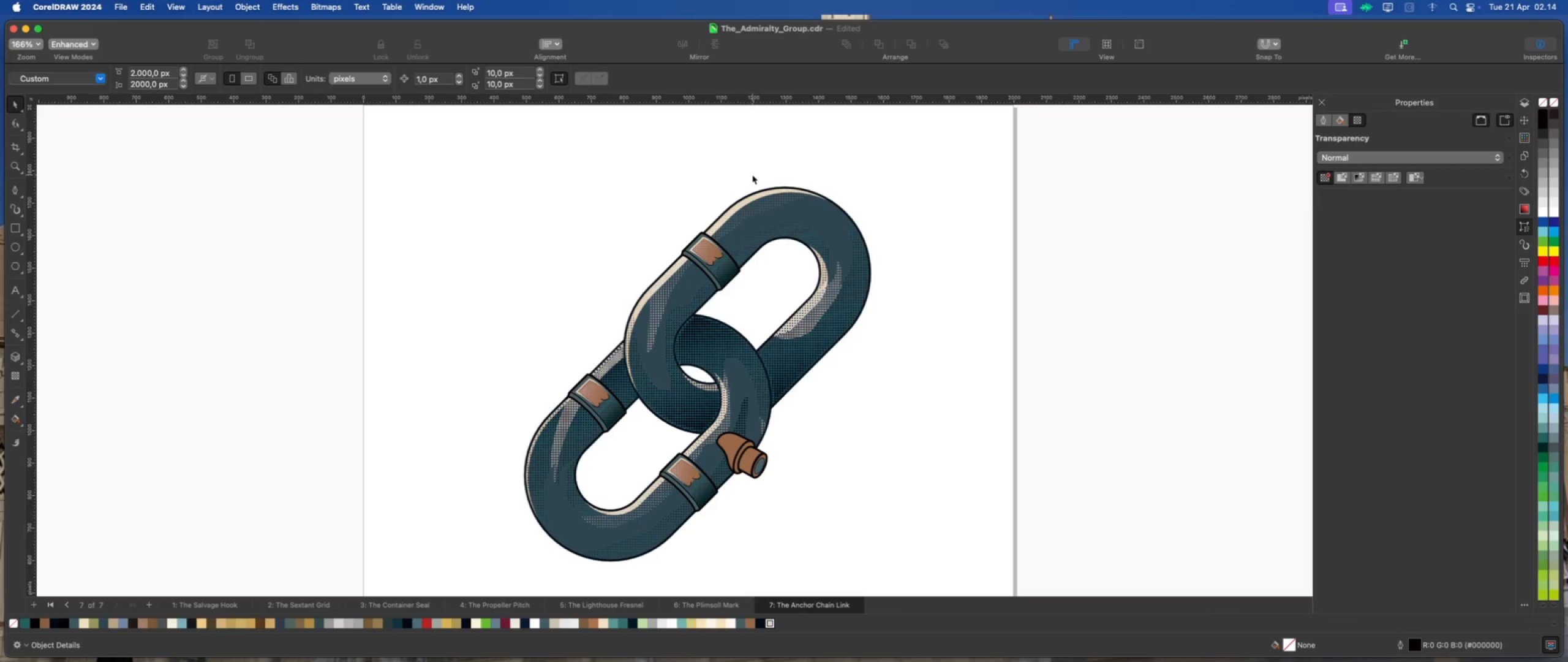 
scroll: coordinate [765, 480], scroll_direction: up, amount: 10.0
 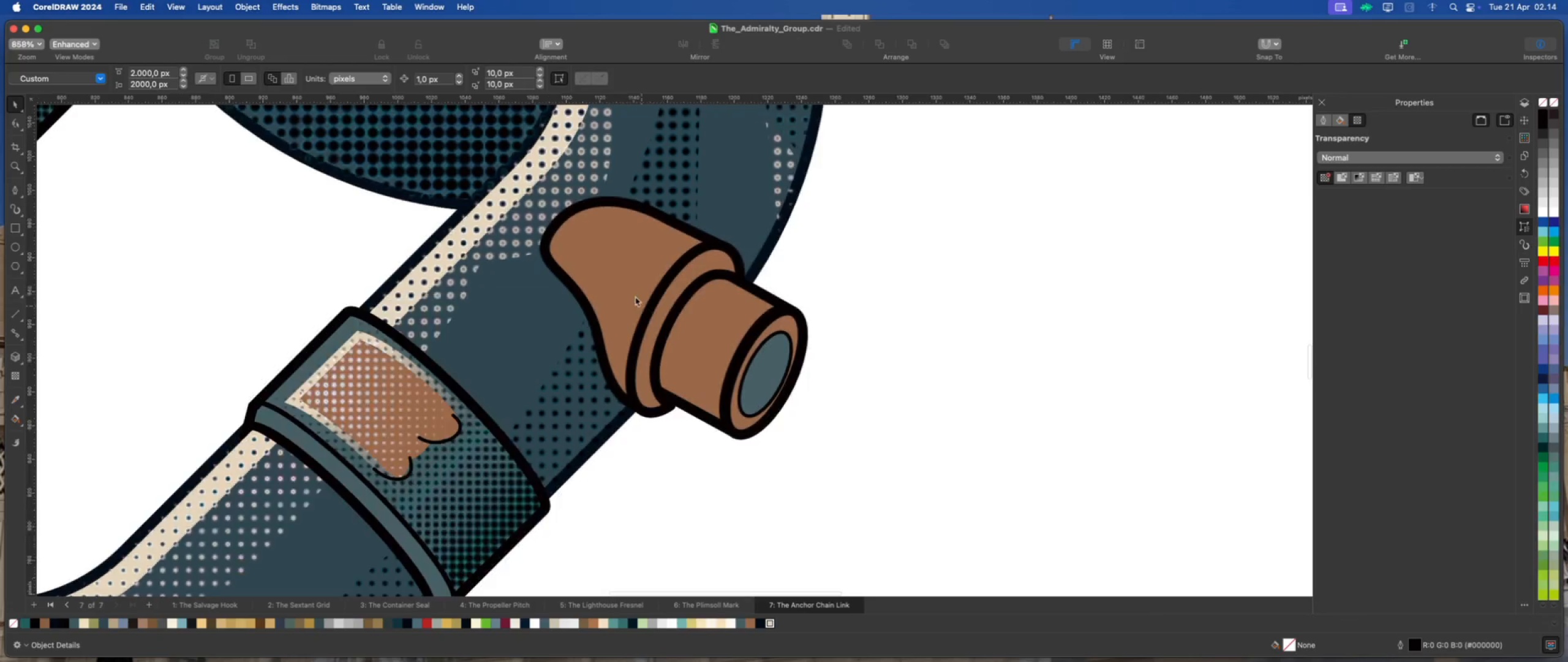 
left_click([625, 286])
 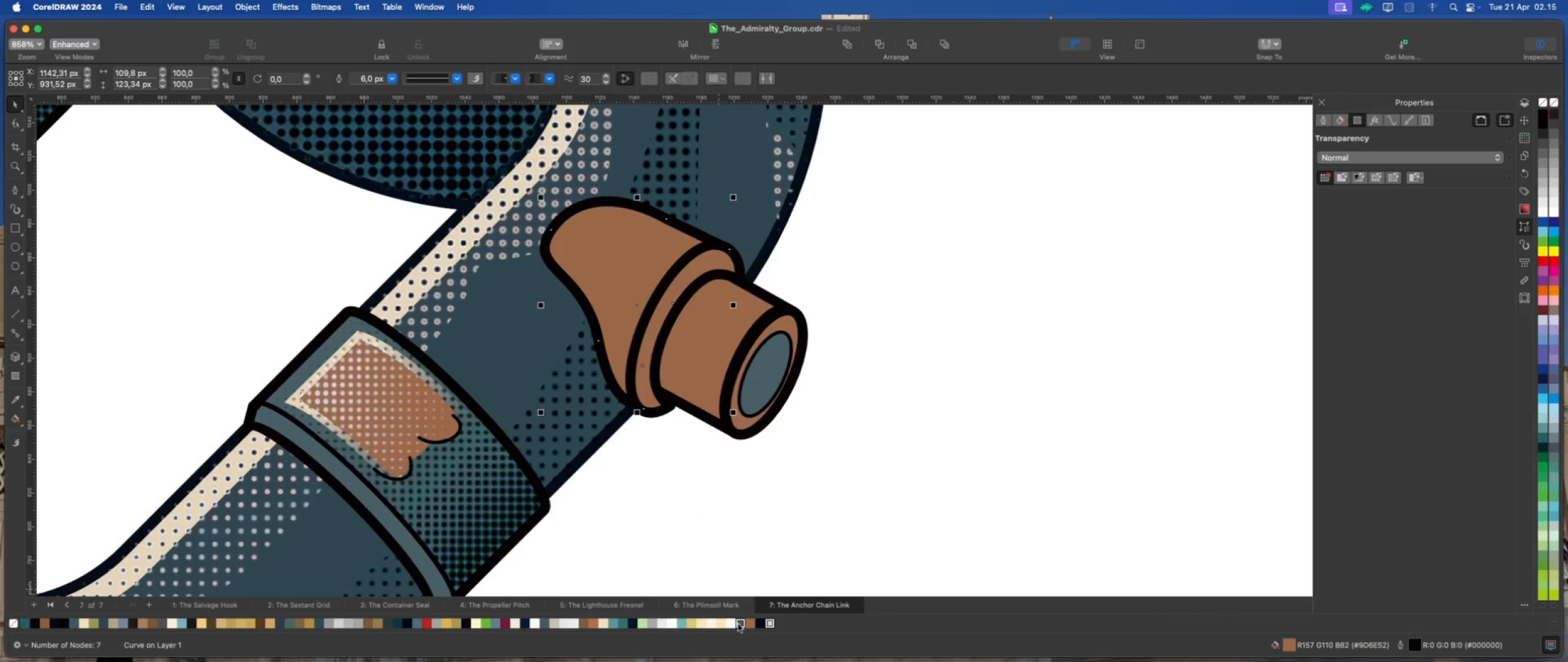 
wait(6.51)
 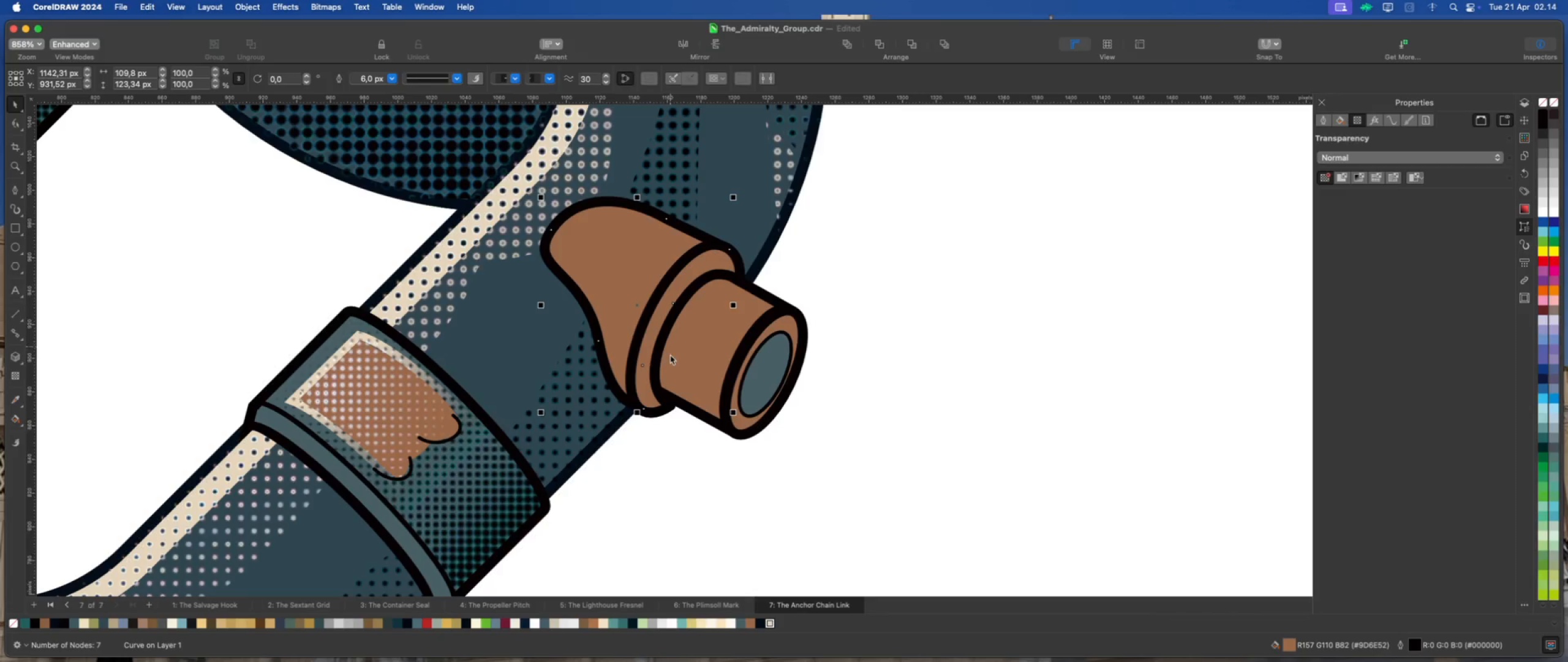 
left_click([804, 512])
 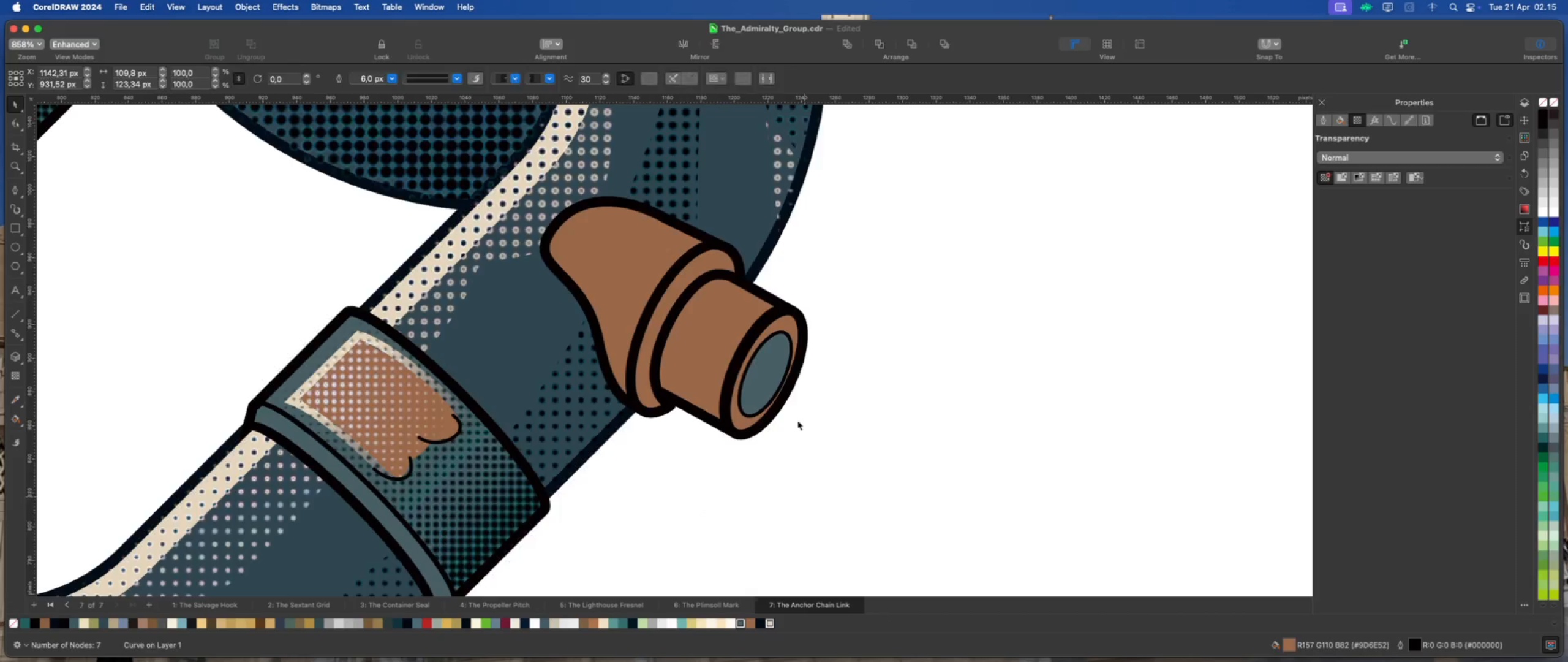 
scroll: coordinate [797, 420], scroll_direction: down, amount: 6.0
 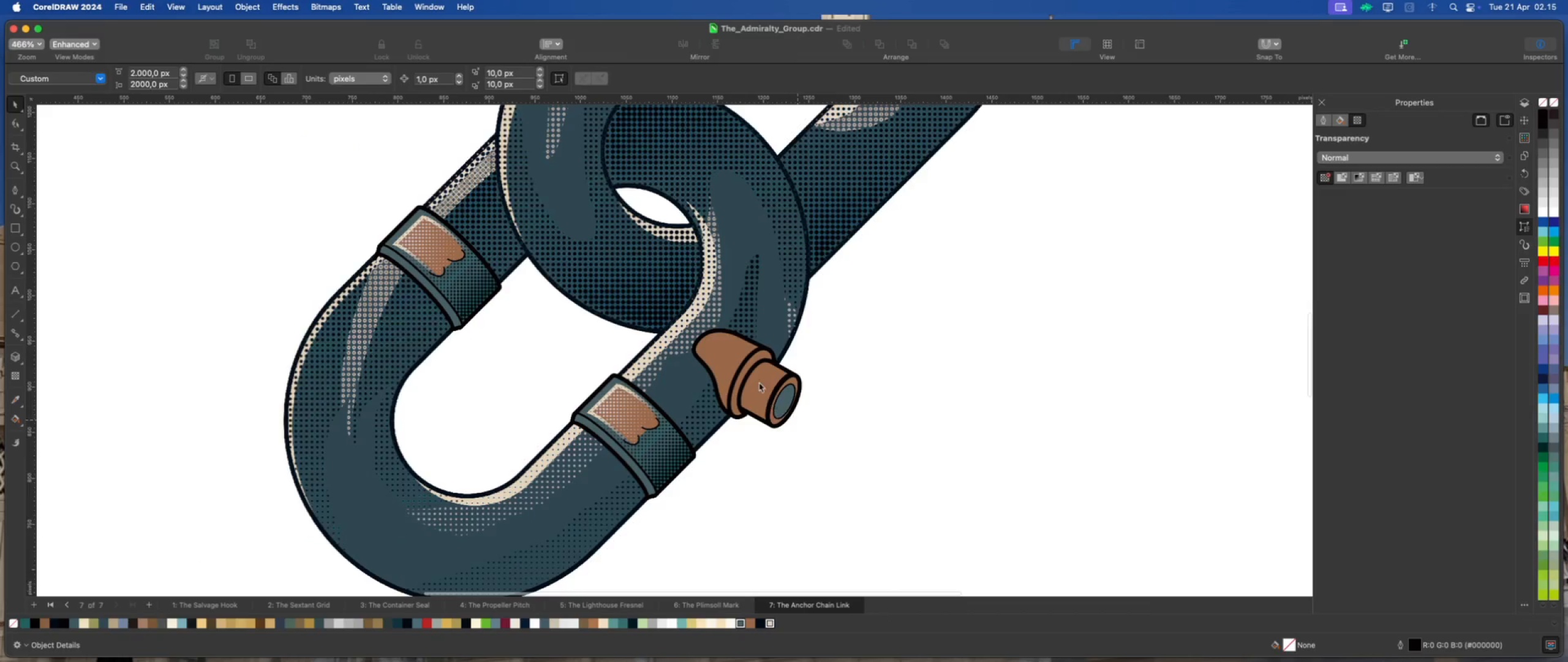 
scroll: coordinate [744, 362], scroll_direction: up, amount: 5.0
 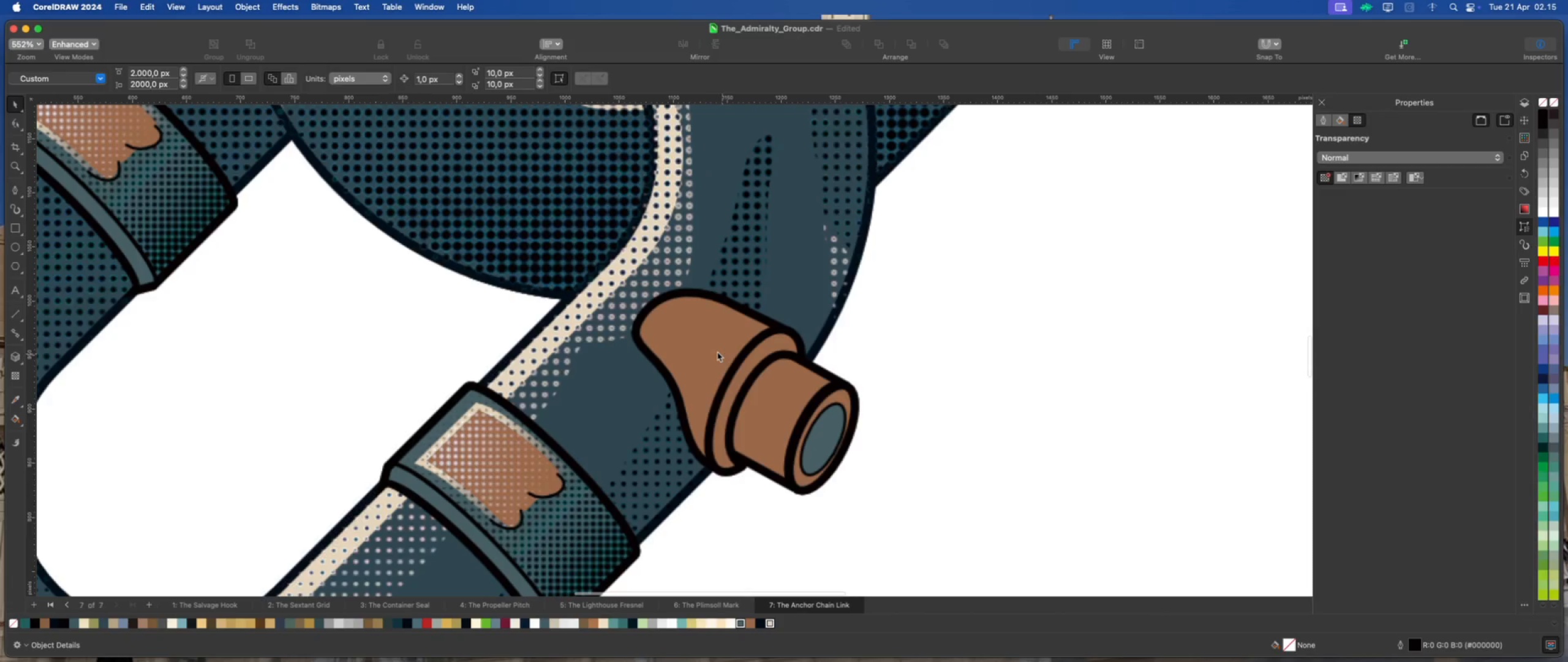 
left_click([717, 352])
 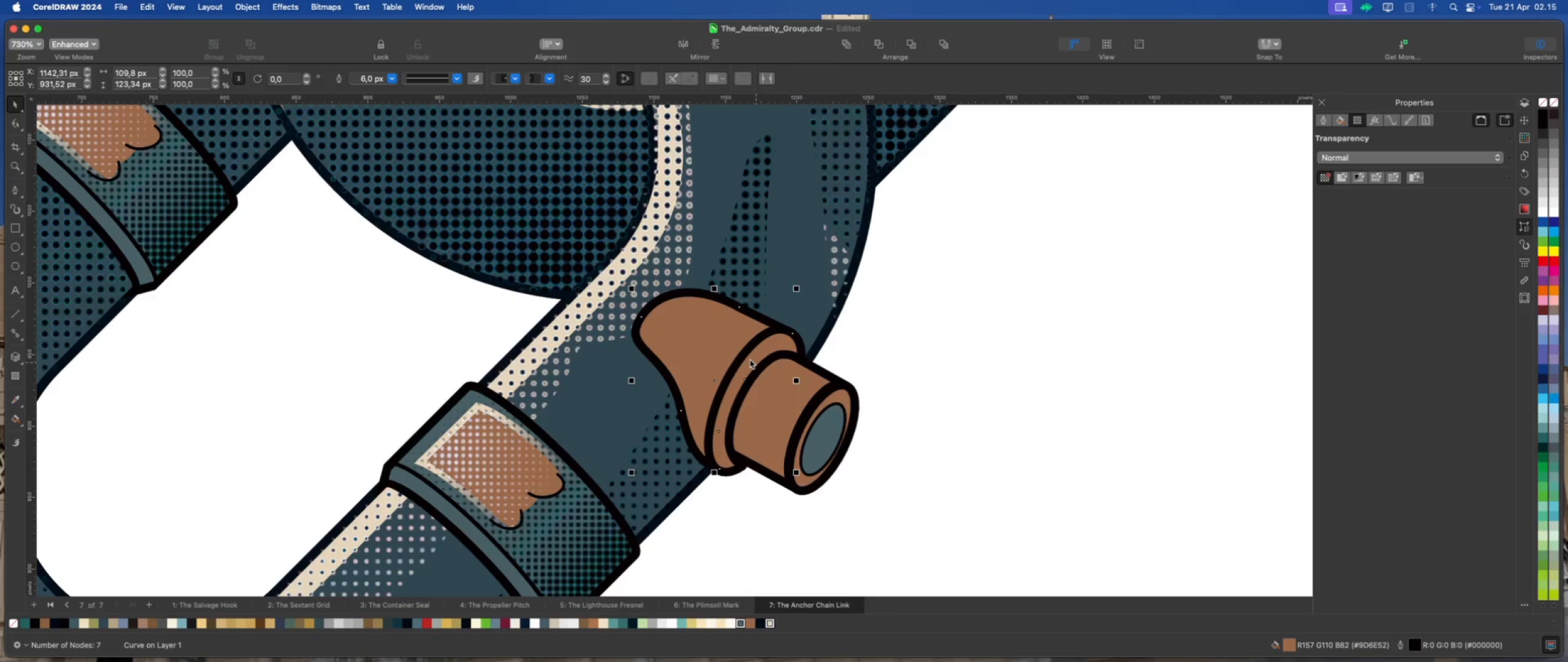 
scroll: coordinate [696, 339], scroll_direction: up, amount: 1.0
 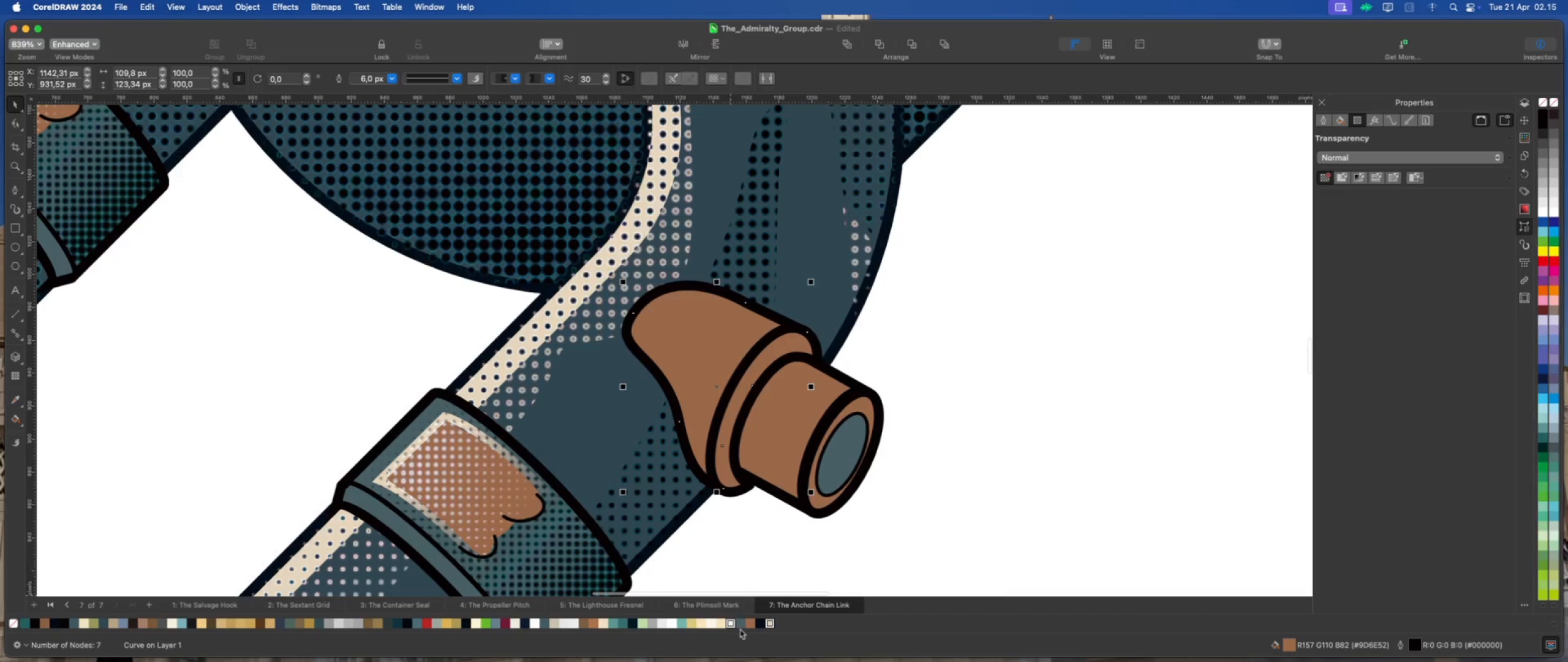 
left_click([741, 626])
 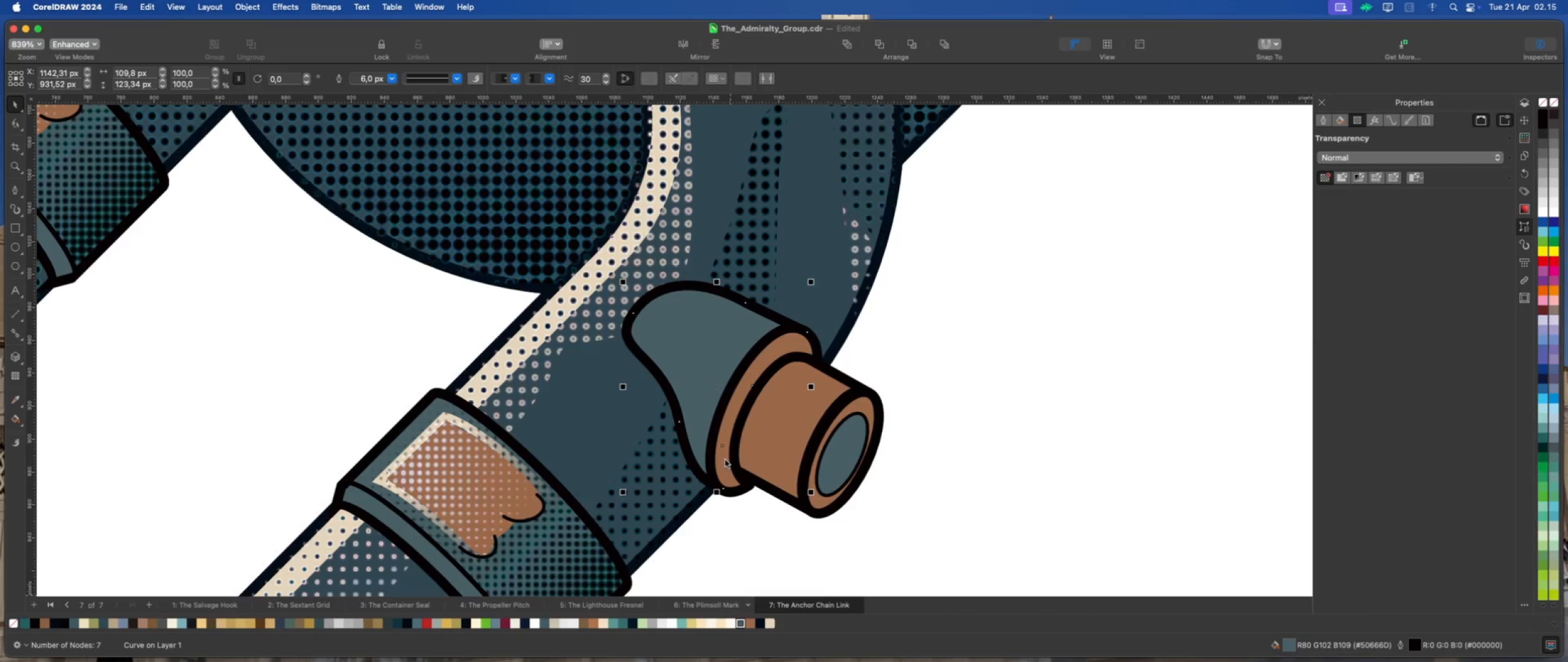 
left_click([723, 460])
 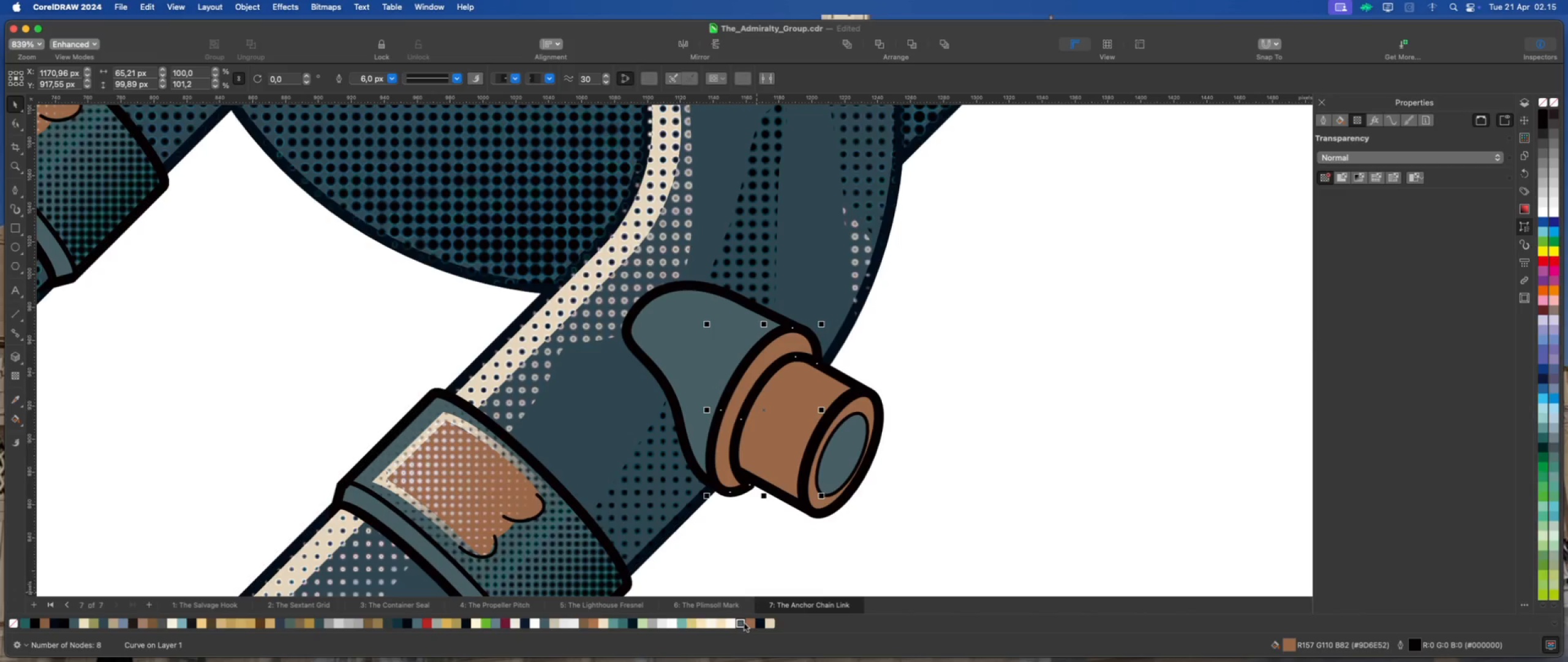 
left_click([744, 623])
 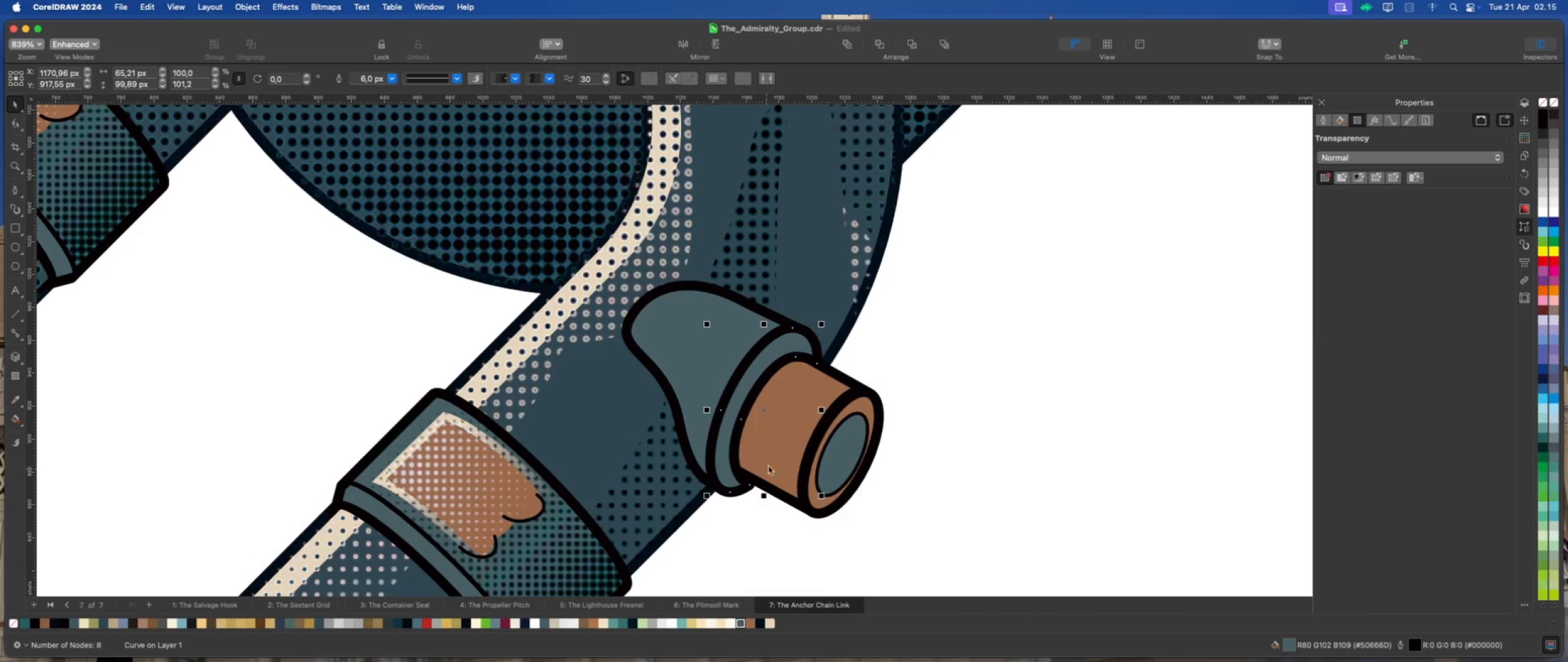 
left_click([771, 459])
 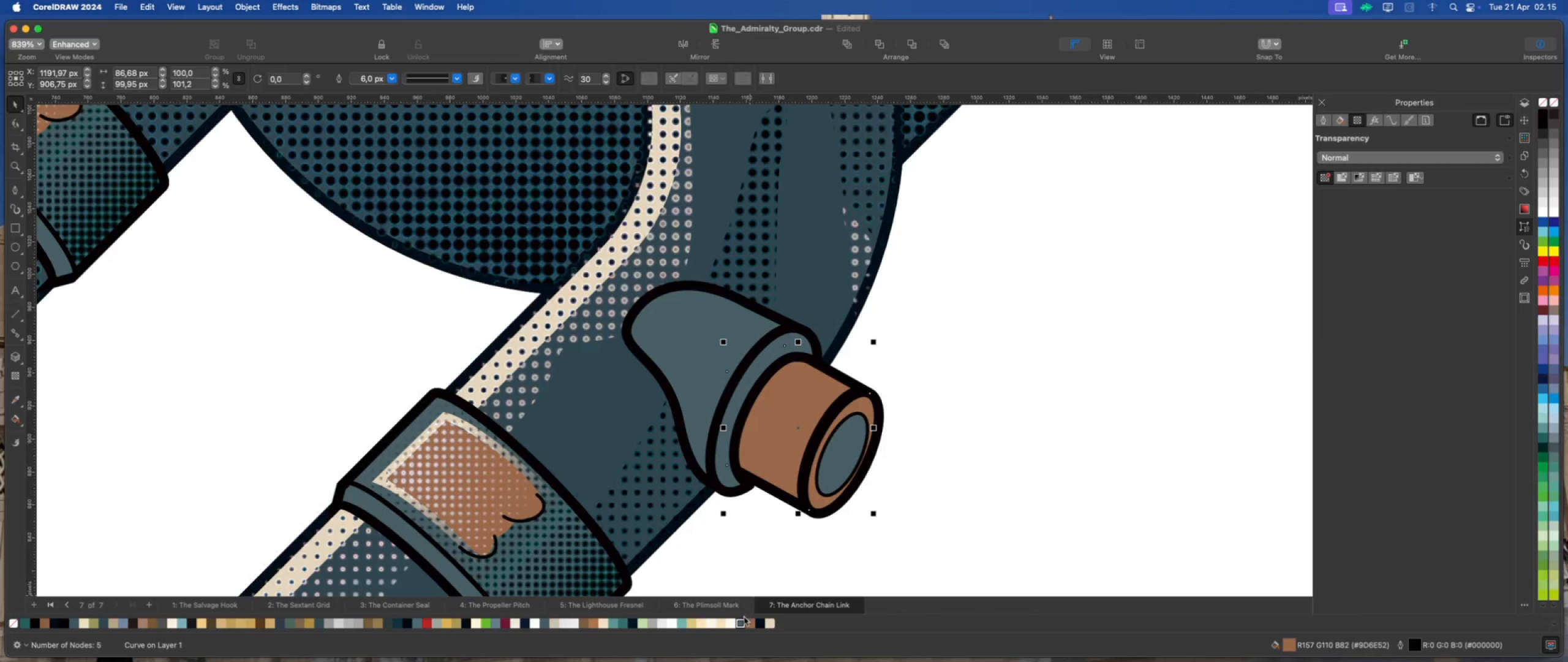 
left_click([741, 625])
 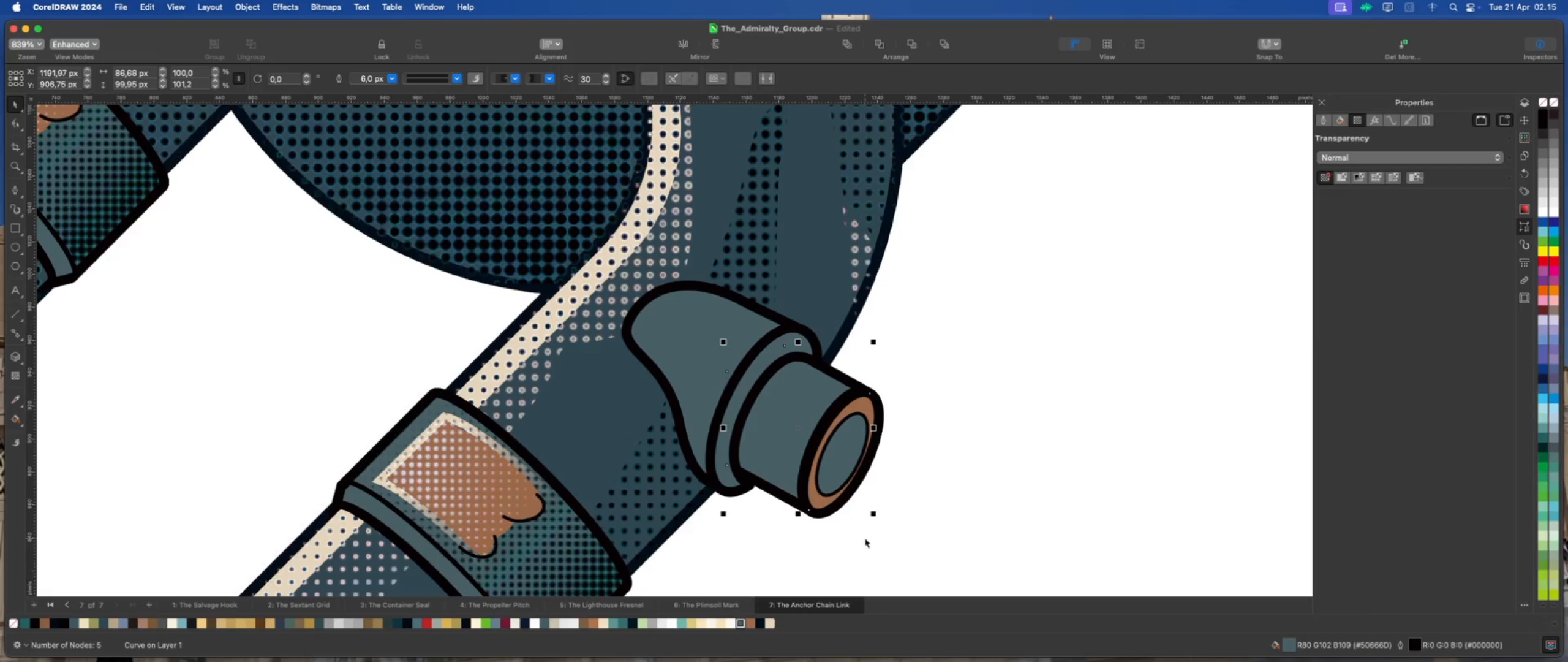 
left_click([865, 538])
 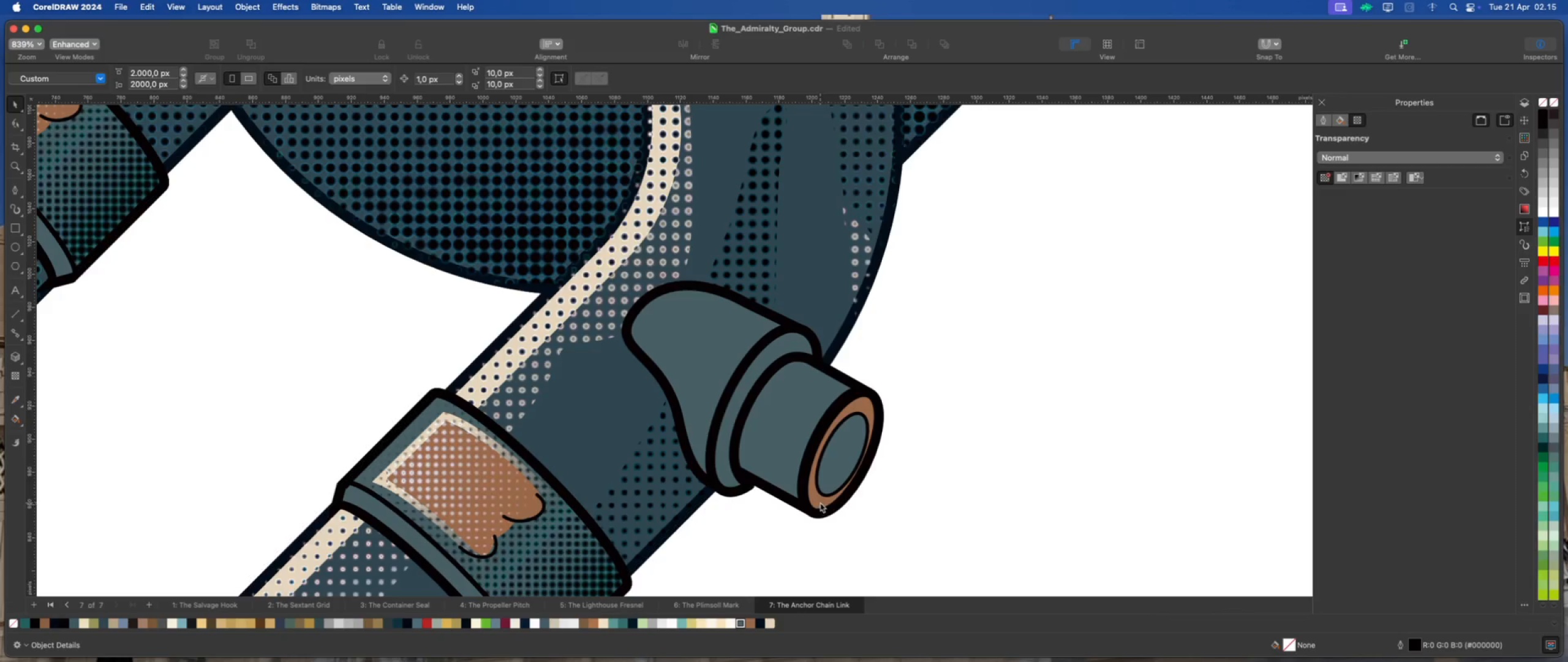 
scroll: coordinate [873, 468], scroll_direction: down, amount: 2.0
 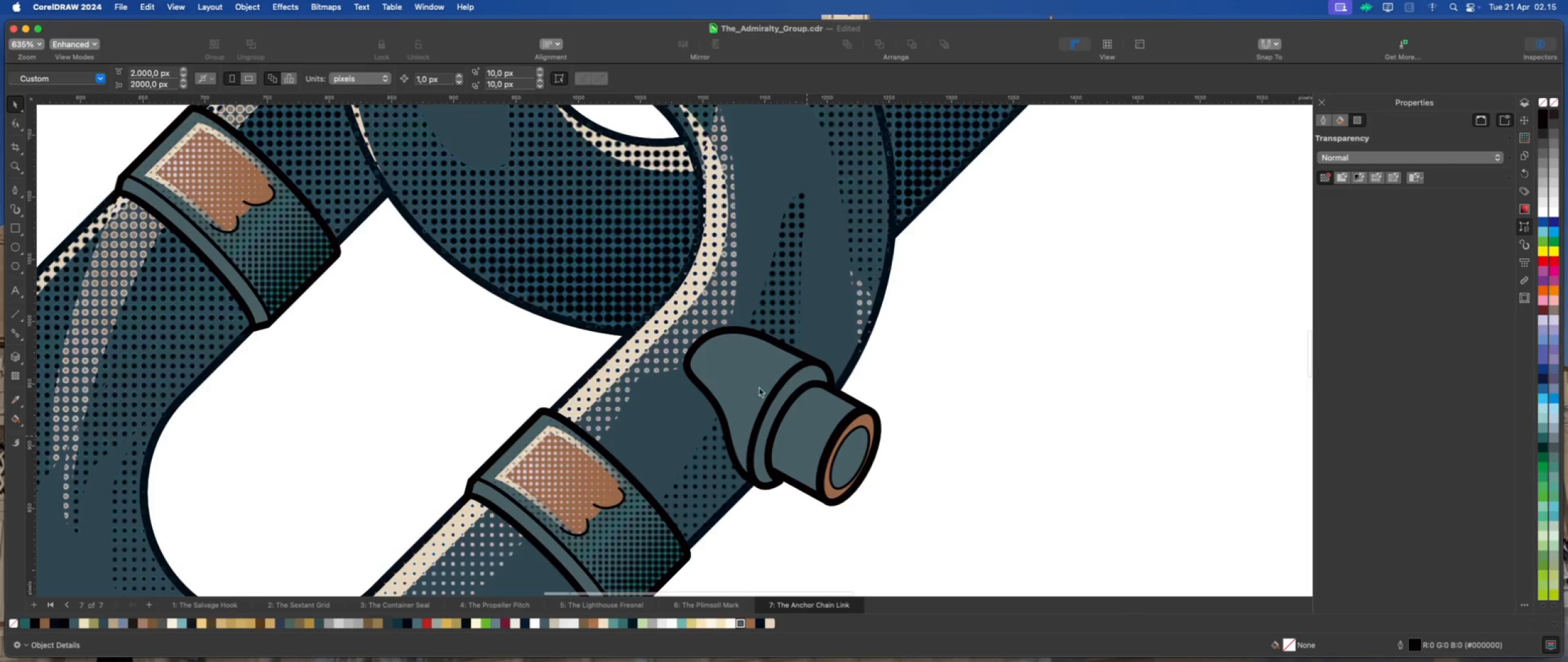 
left_click([756, 384])
 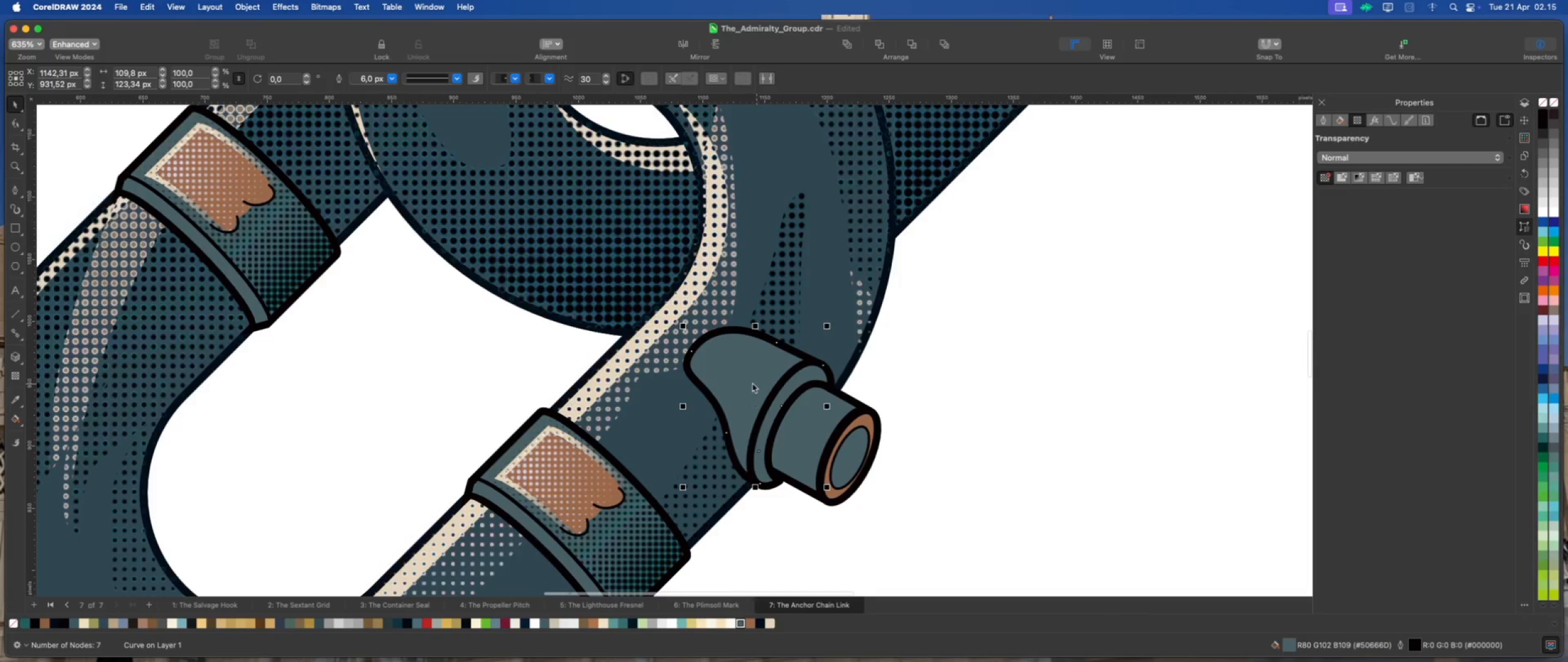 
scroll: coordinate [750, 382], scroll_direction: up, amount: 3.0
 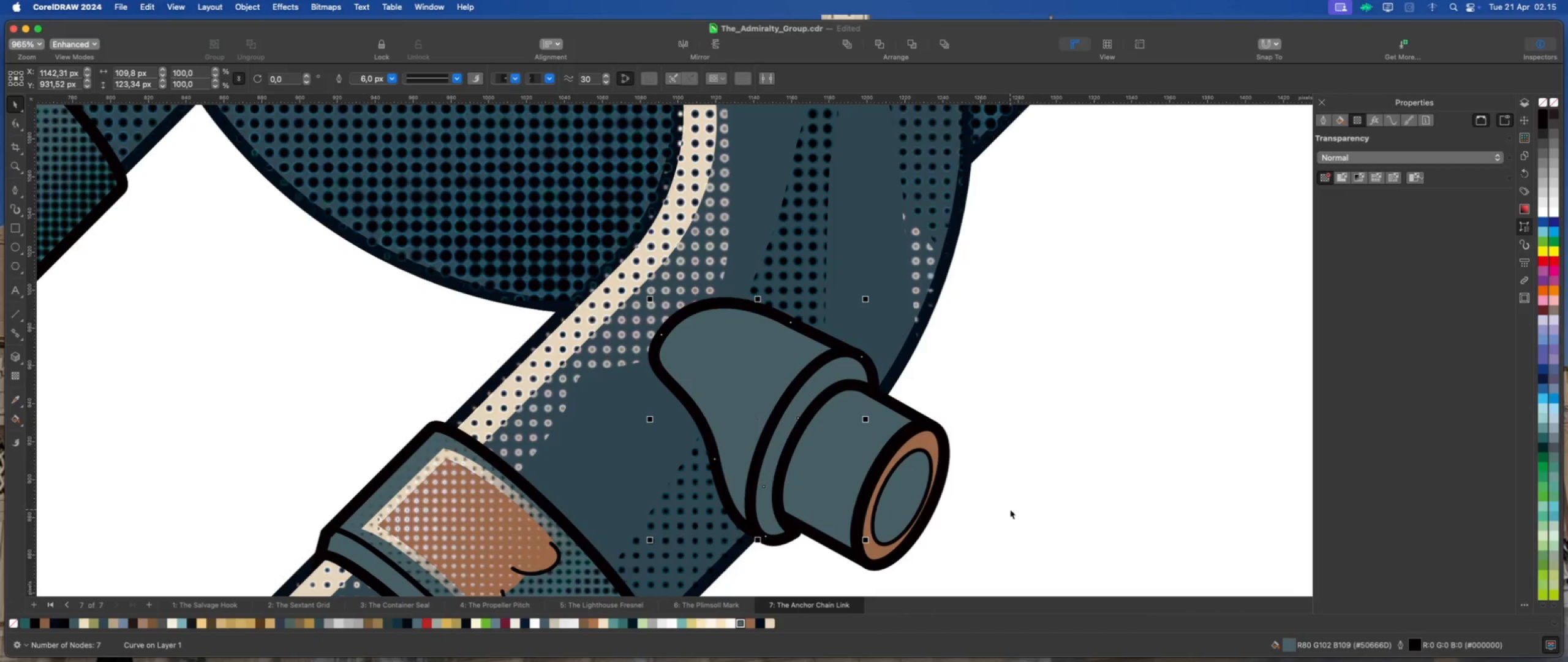 
wait(11.96)
 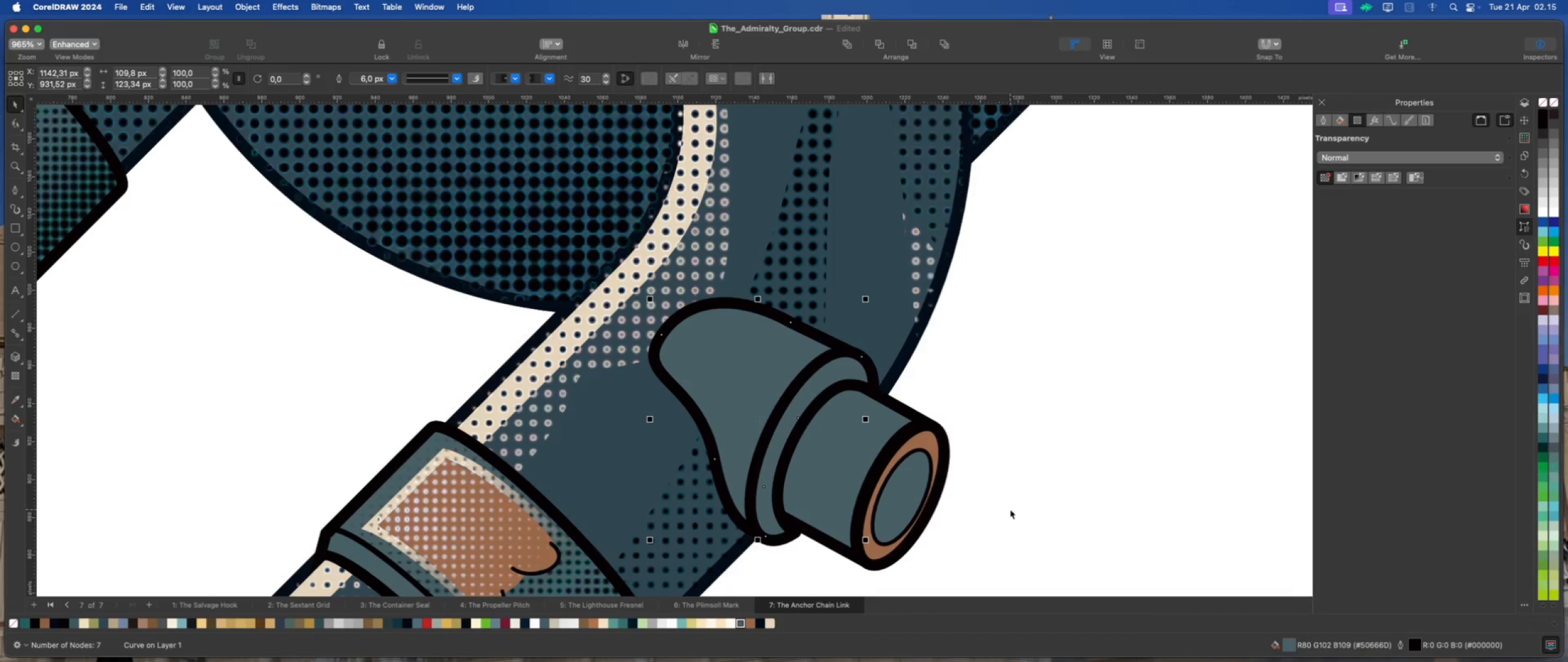 
left_click([13, 194])
 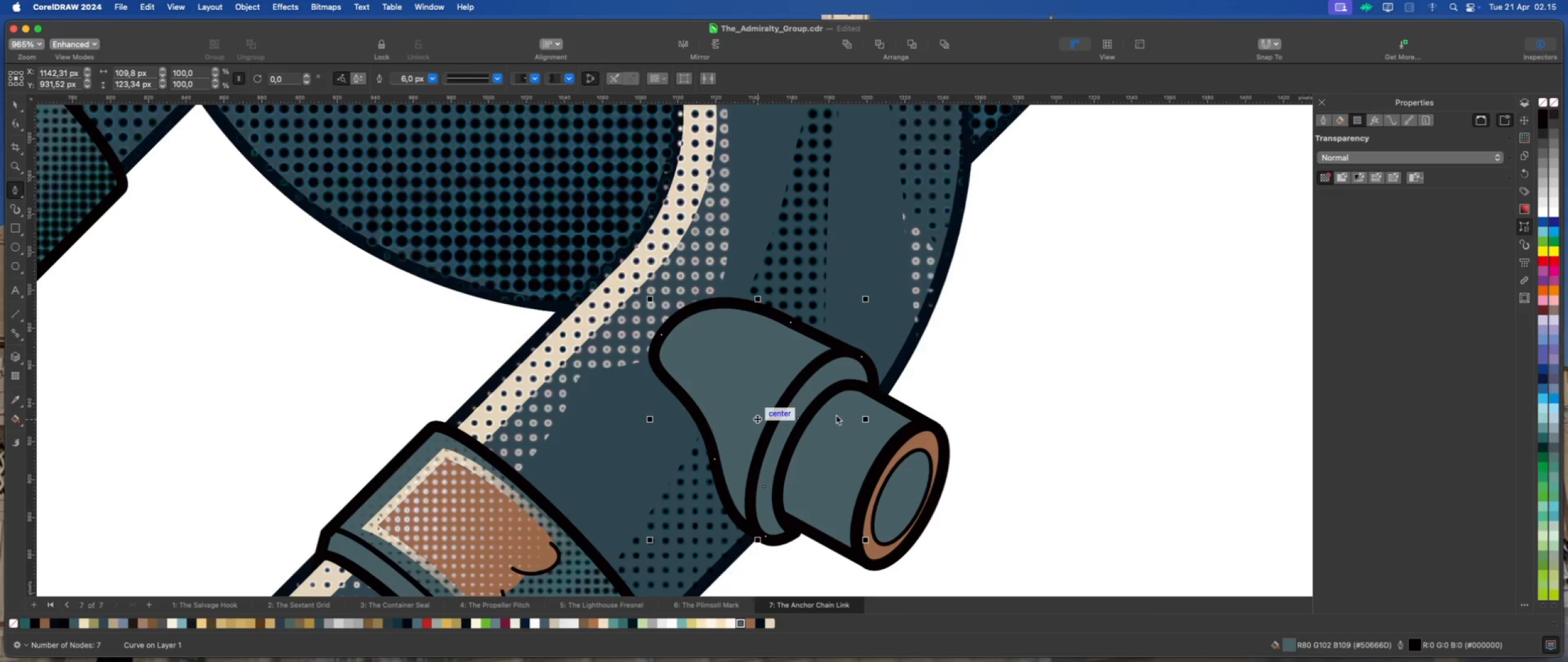 
scroll: coordinate [831, 396], scroll_direction: up, amount: 2.0
 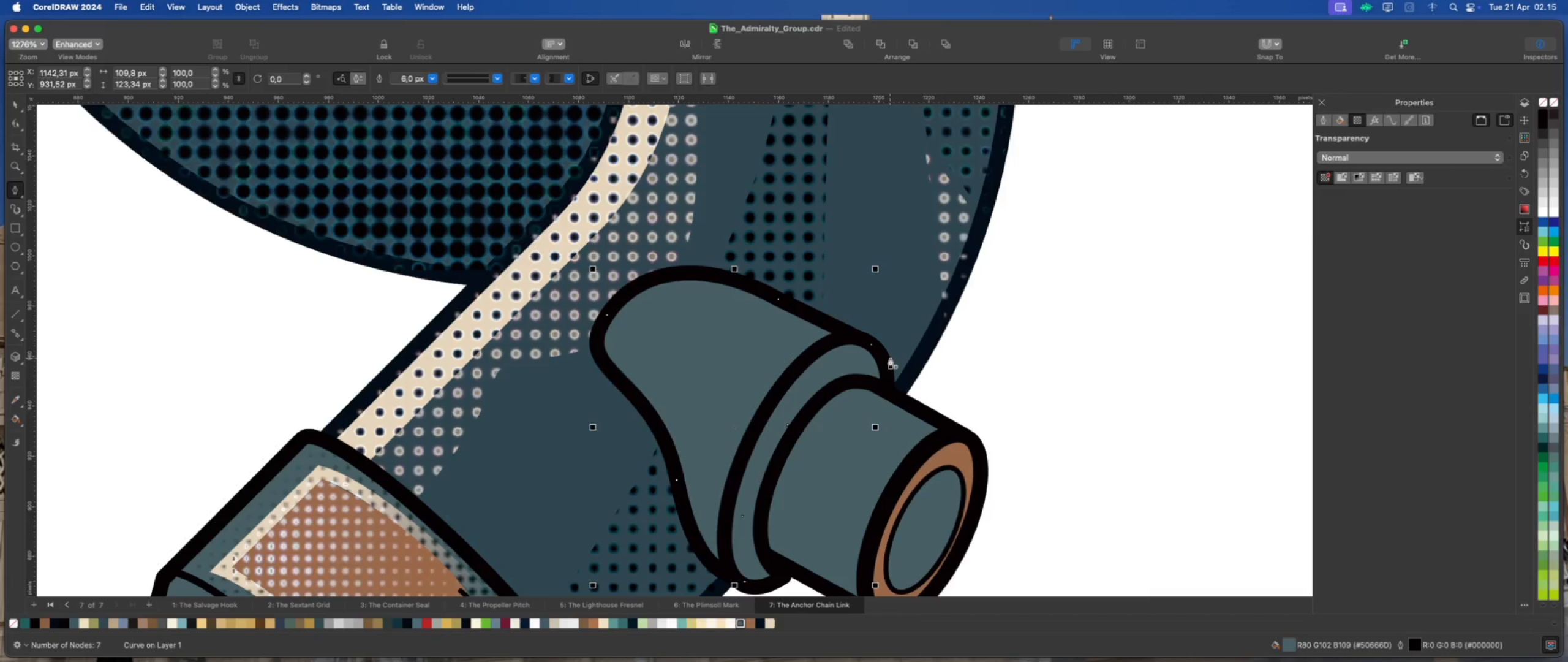 
left_click_drag(start_coordinate=[884, 360], to_coordinate=[860, 367])
 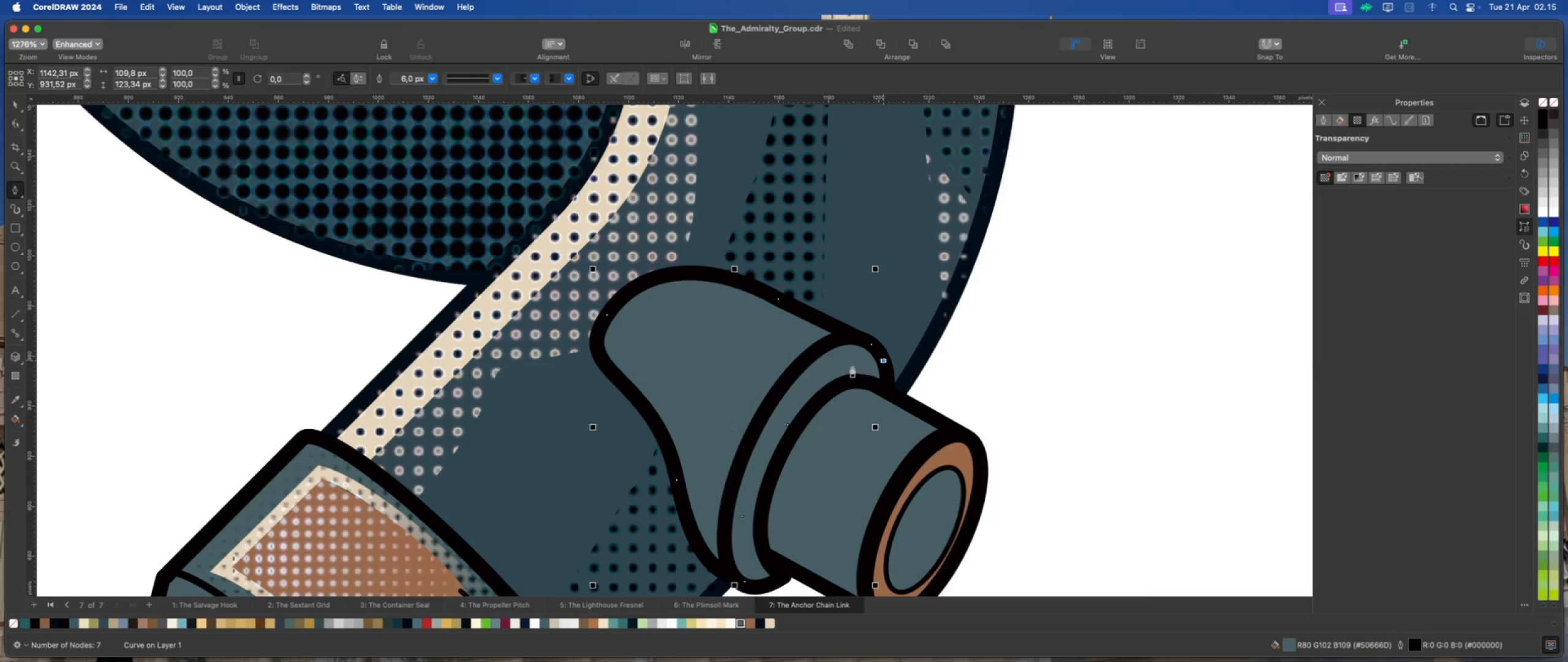 
left_click_drag(start_coordinate=[850, 367], to_coordinate=[838, 368])
 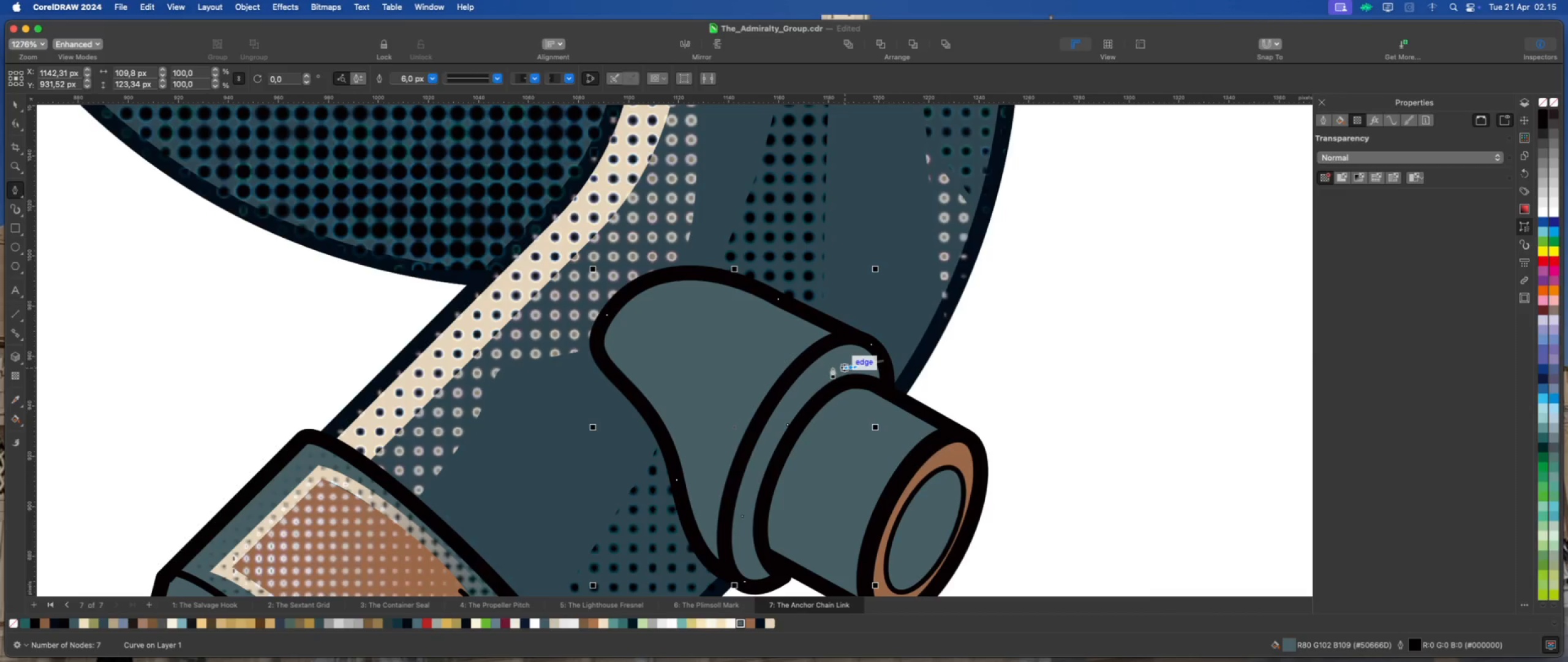 
left_click_drag(start_coordinate=[833, 368], to_coordinate=[755, 348])
 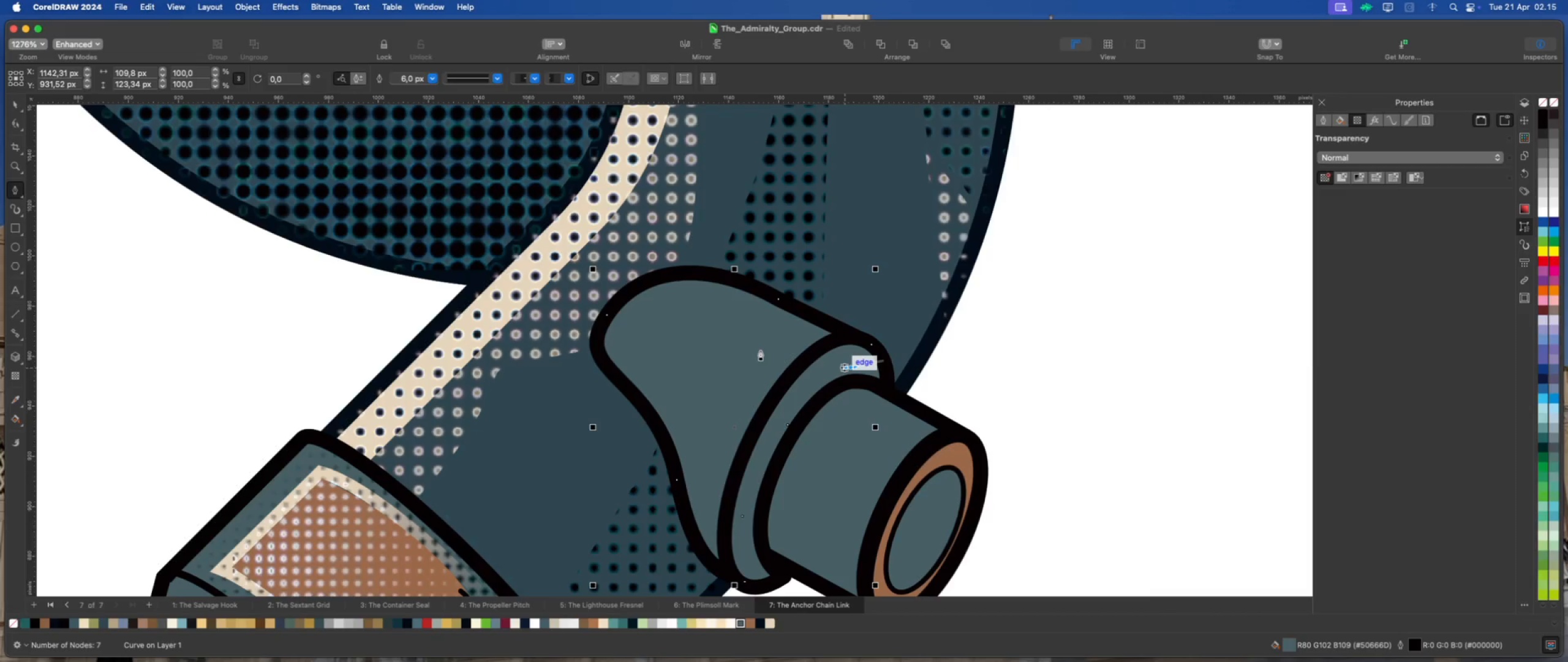 
hold_key(key=CommandLeft, duration=2.04)
 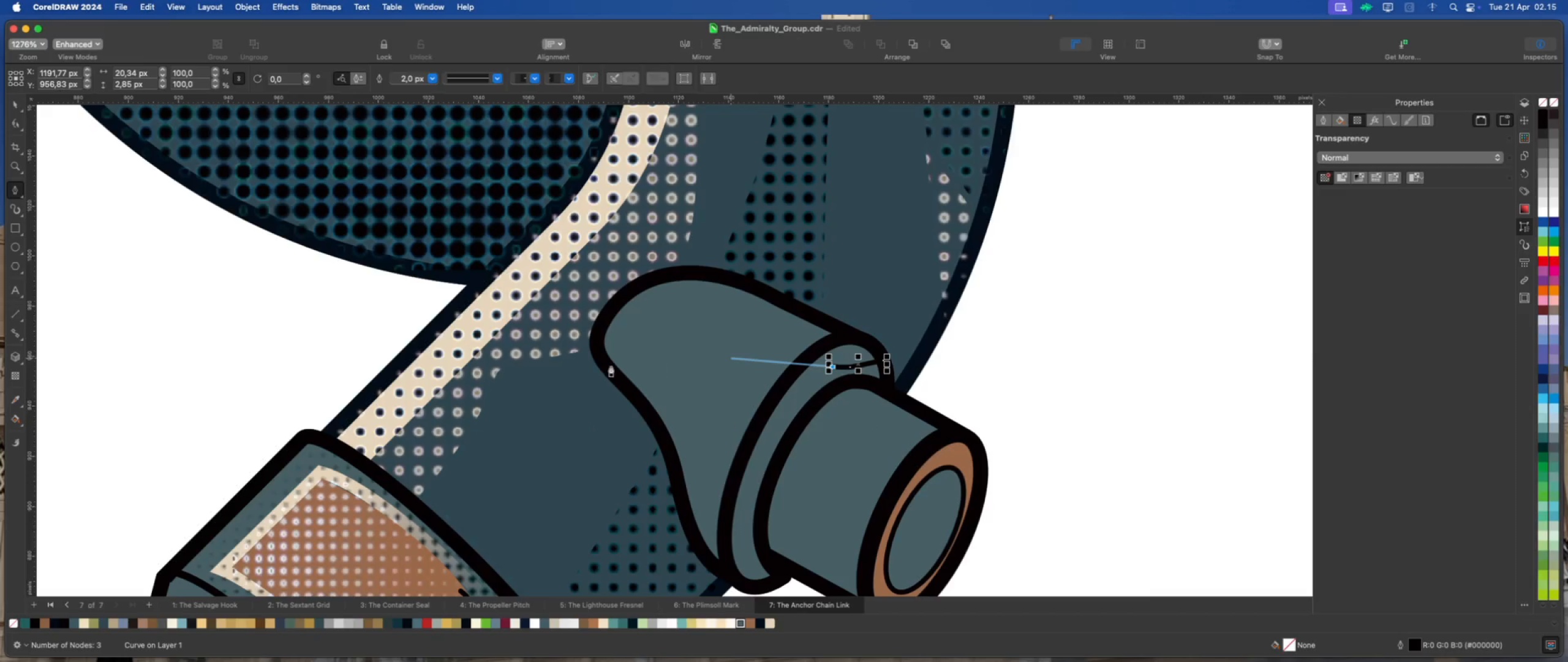 
key(Meta+Z)
 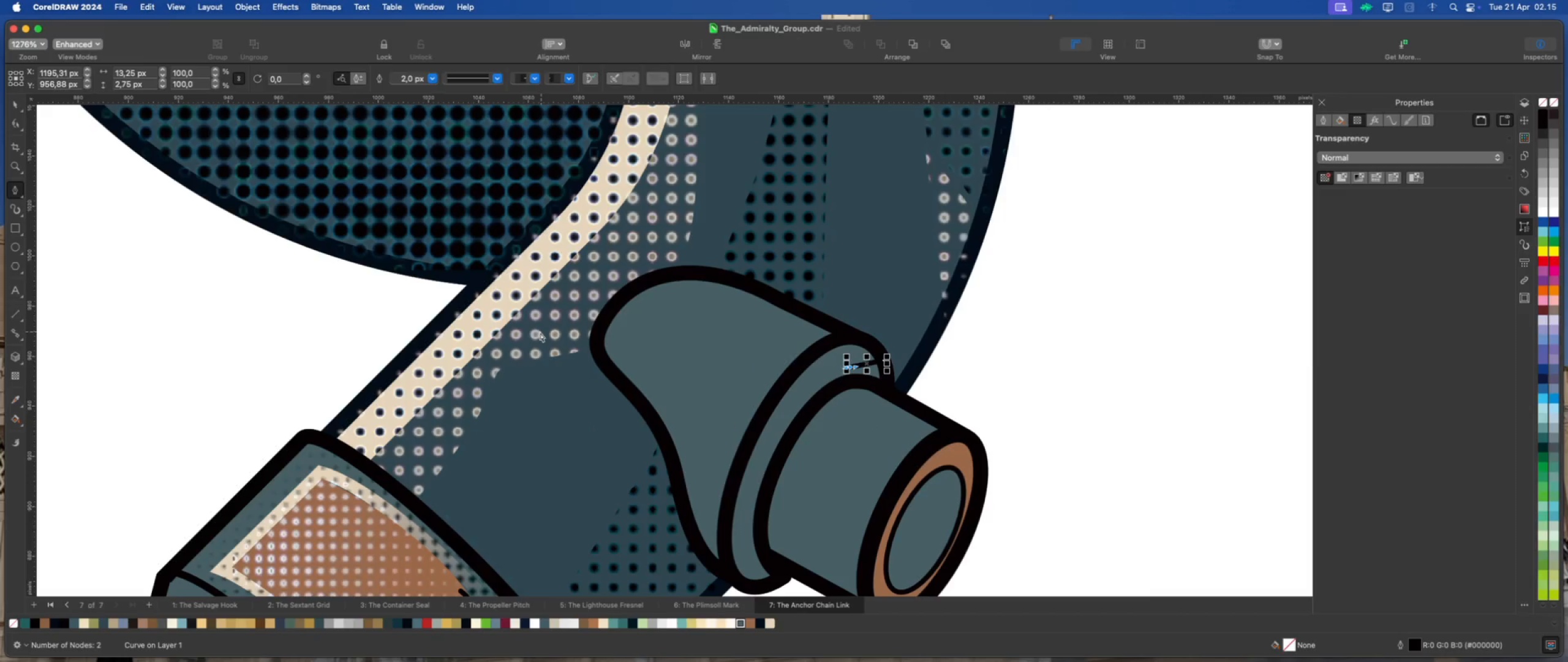 
key(Meta+Z)
 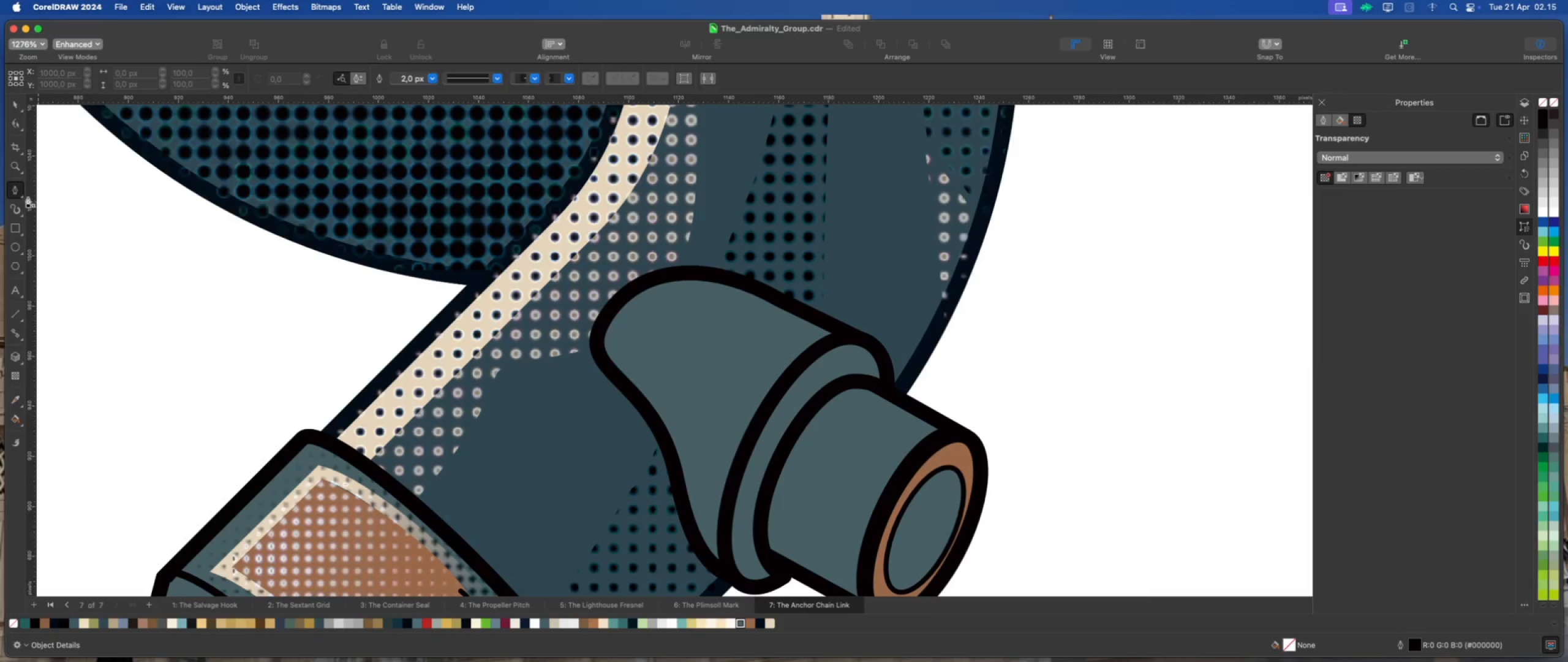 
left_click([24, 196])
 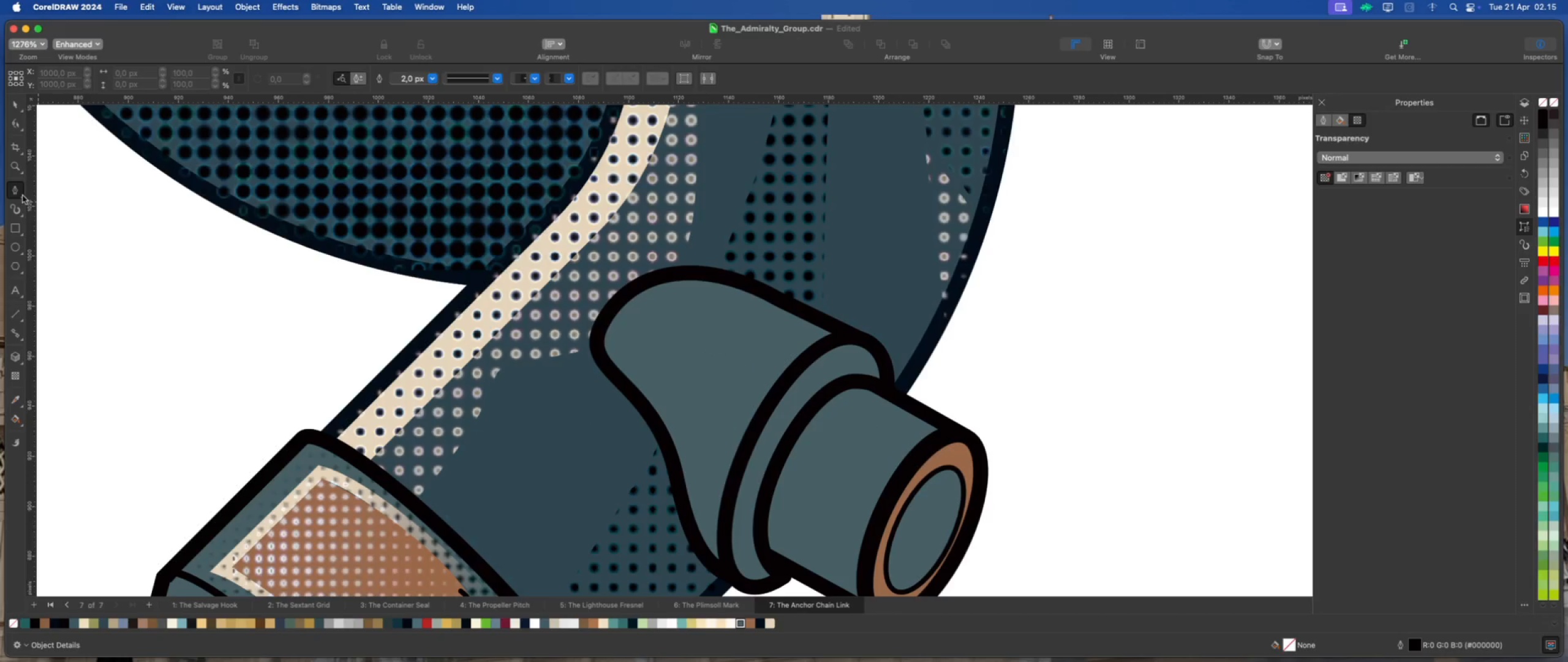 
left_click([23, 196])
 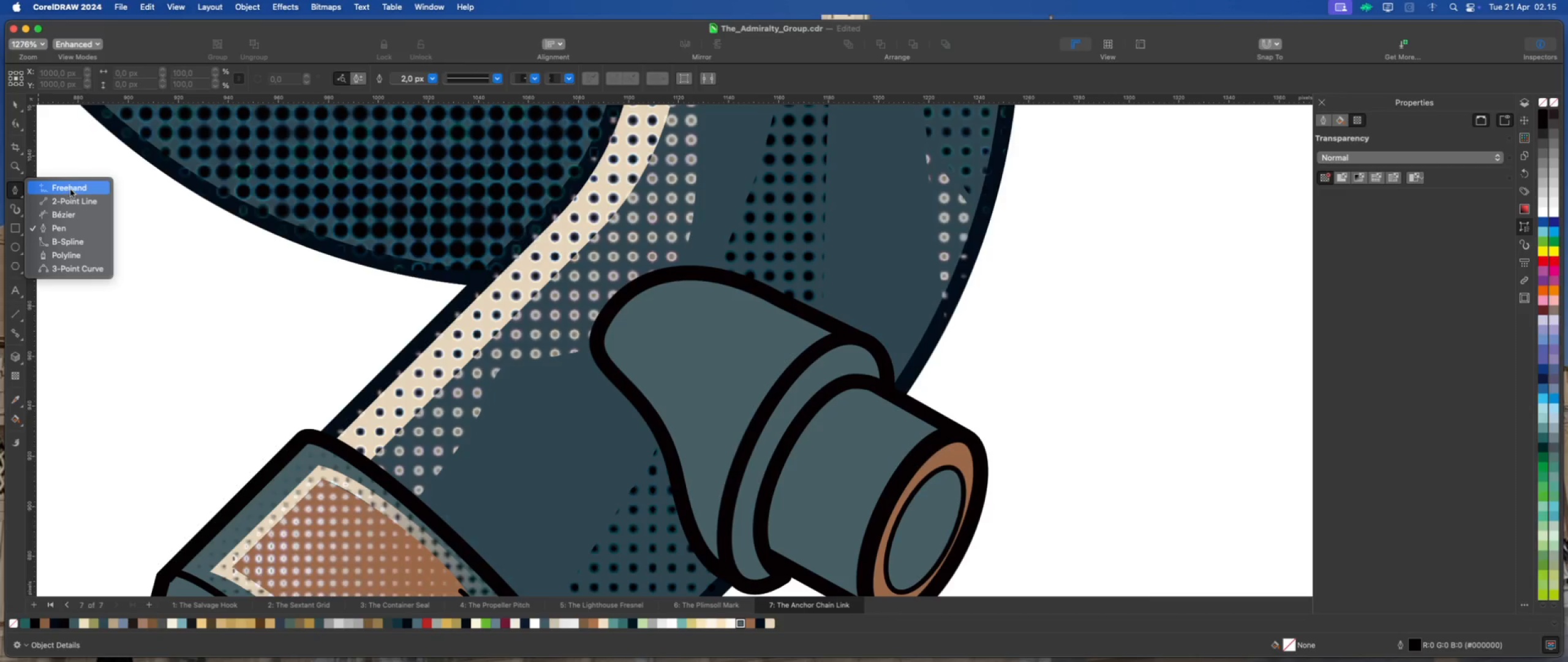 
left_click([71, 189])
 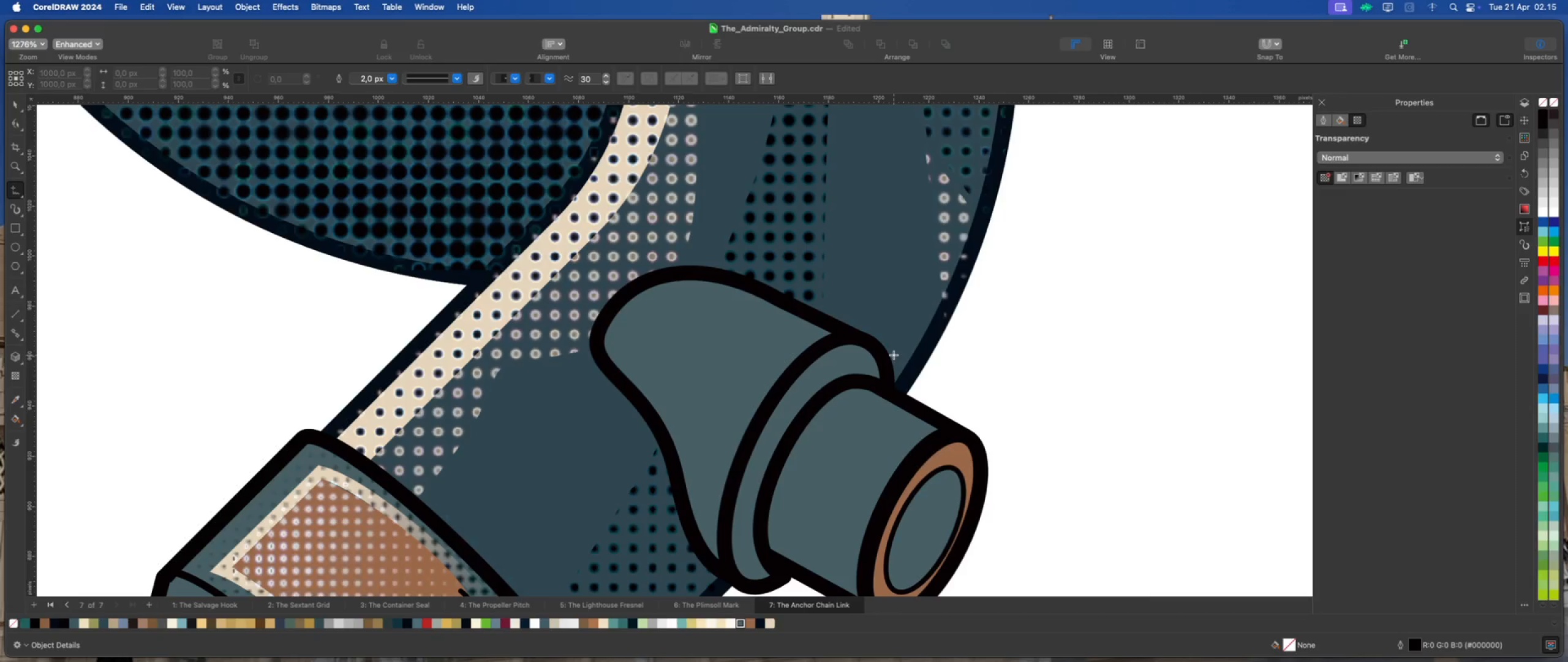 
left_click_drag(start_coordinate=[894, 354], to_coordinate=[894, 357])
 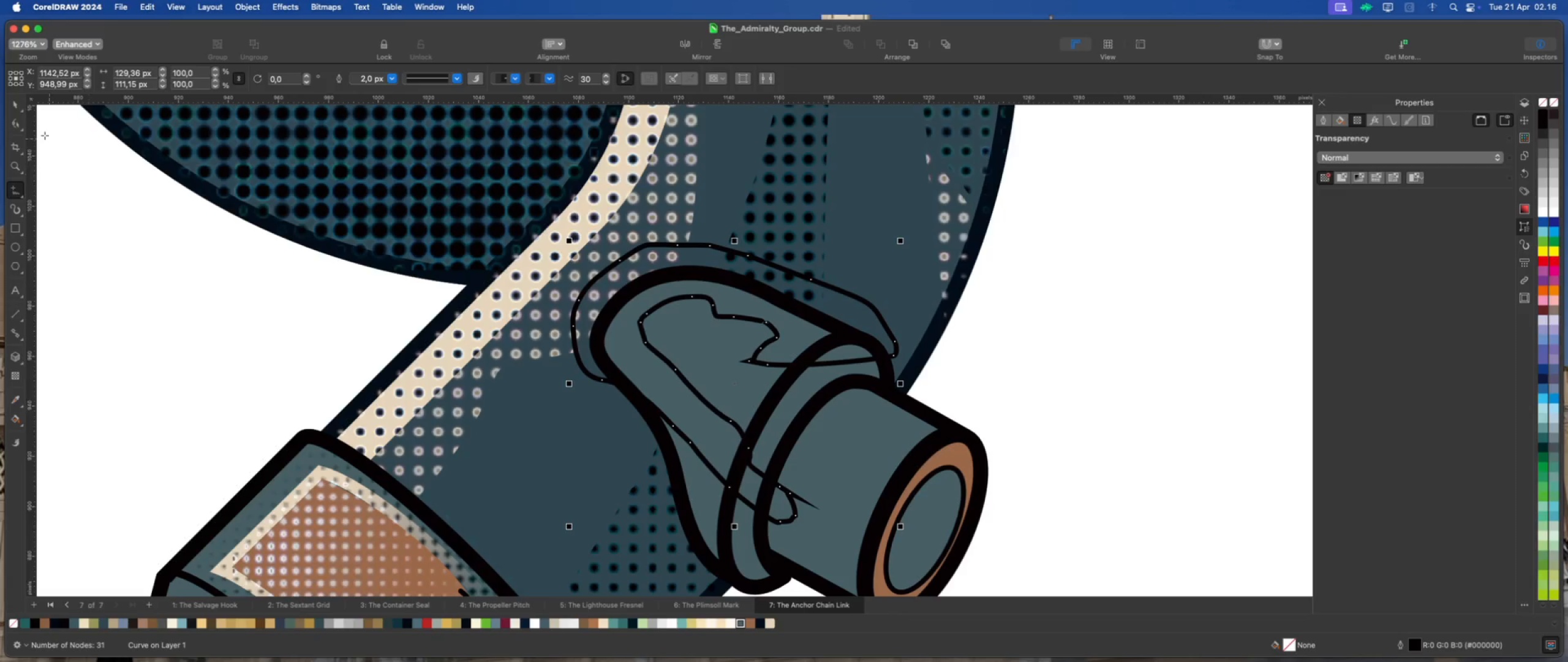 
left_click([15, 101])
 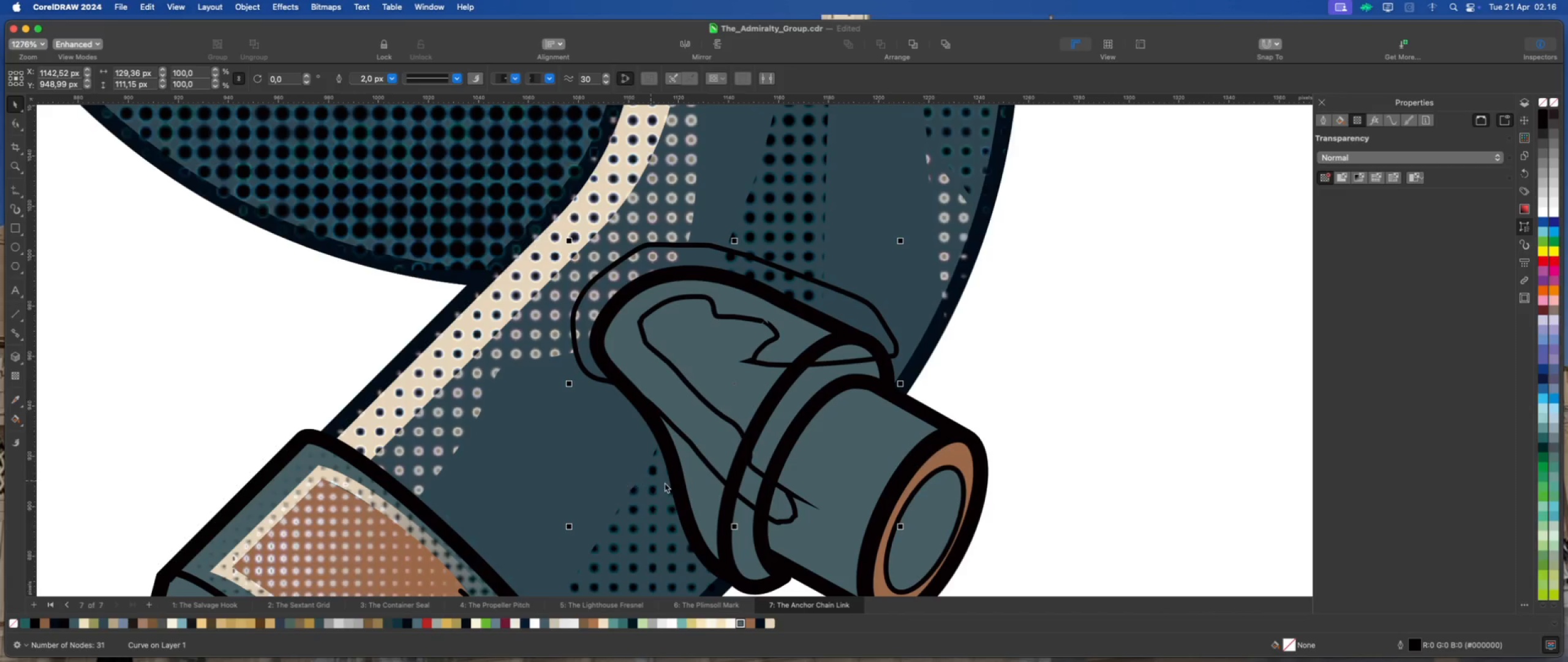 
hold_key(key=ShiftLeft, duration=0.63)
left_click([696, 486])
 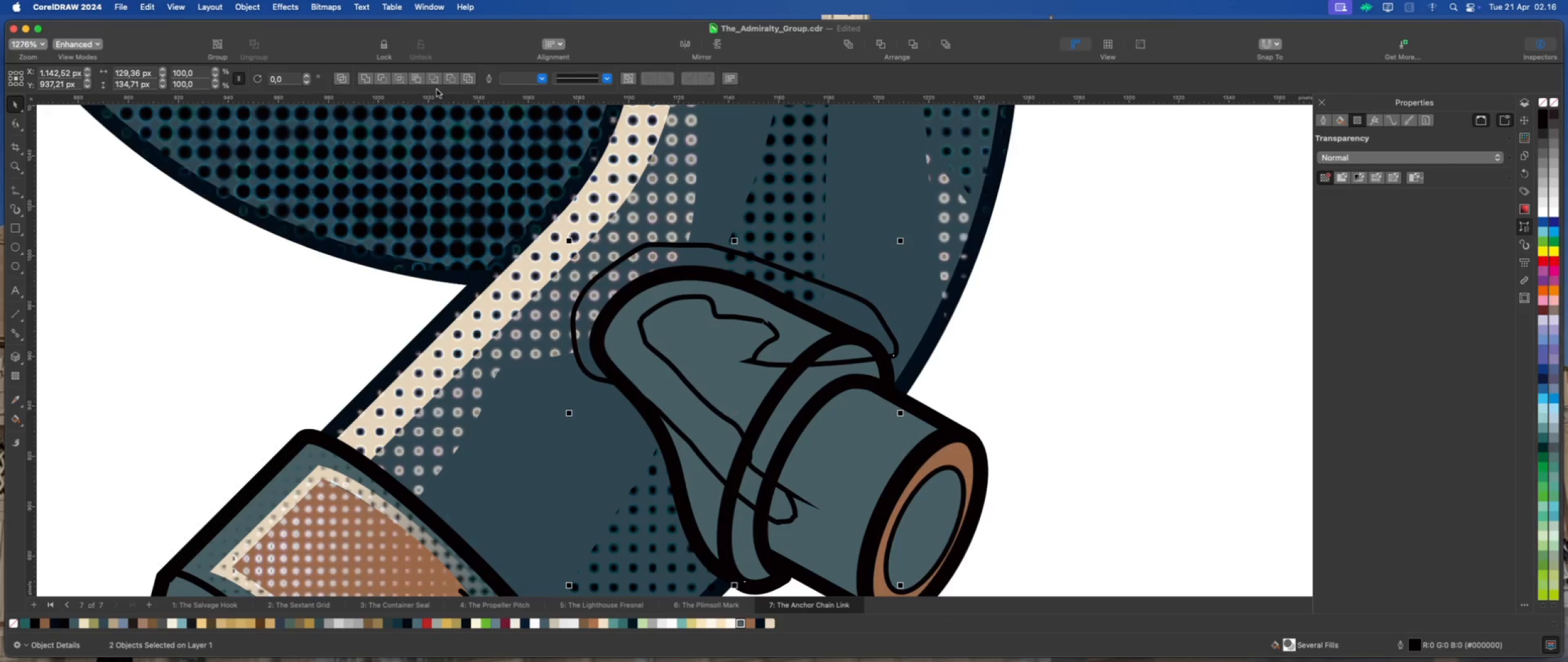 
left_click([399, 77])
 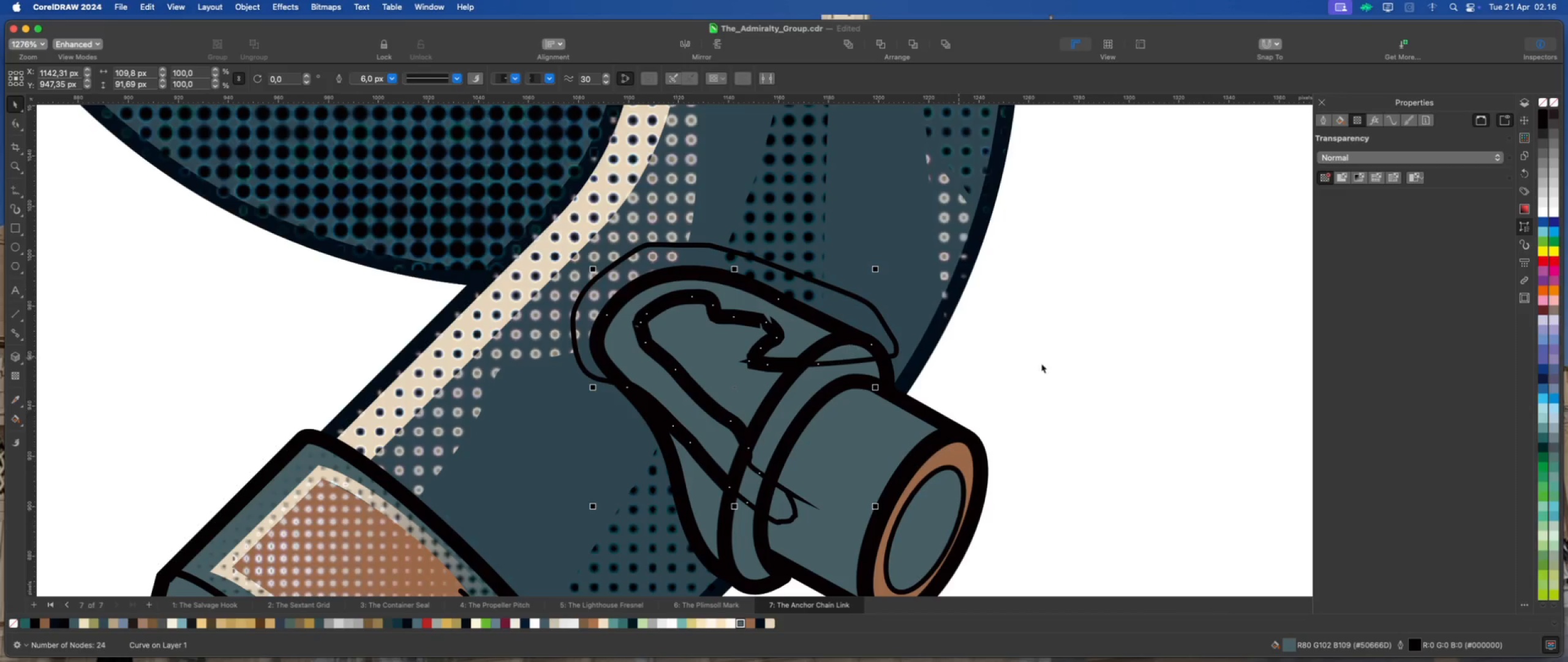 
left_click([1069, 363])
 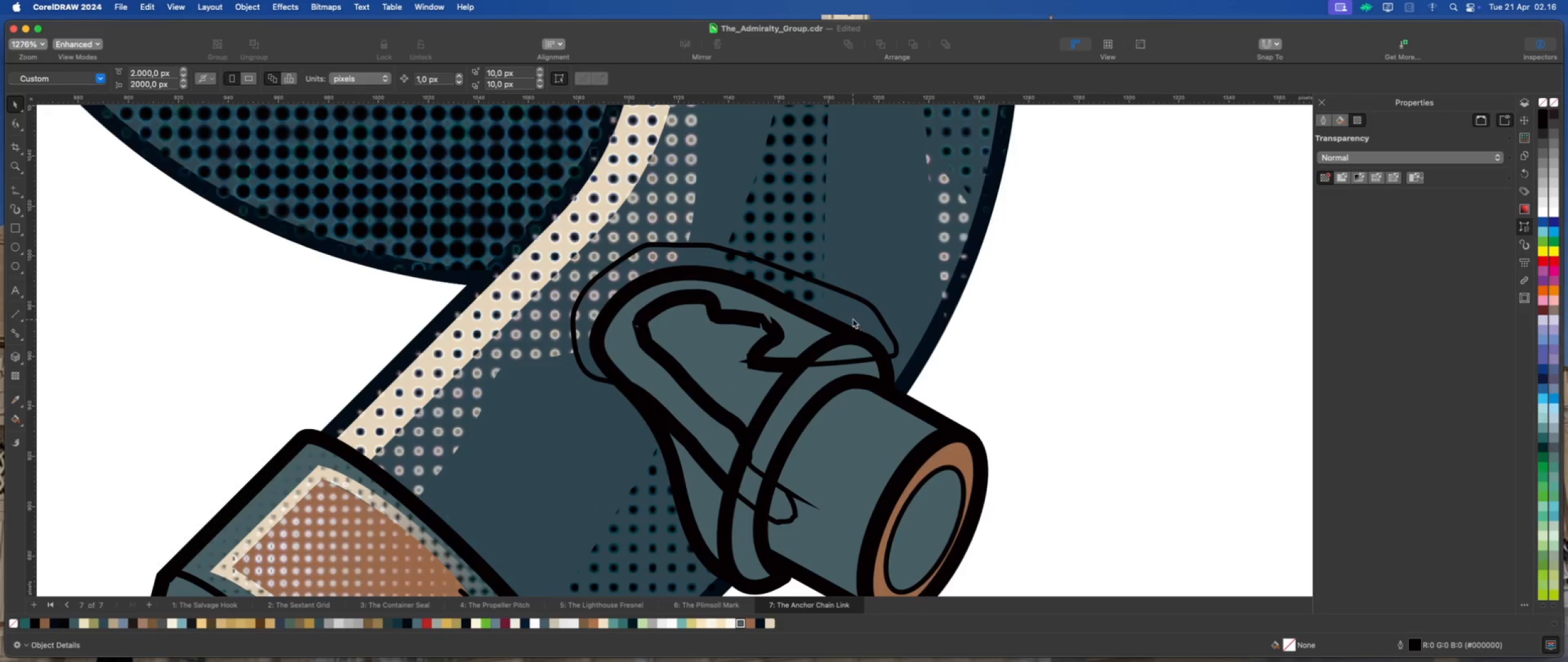 
left_click([853, 318])
 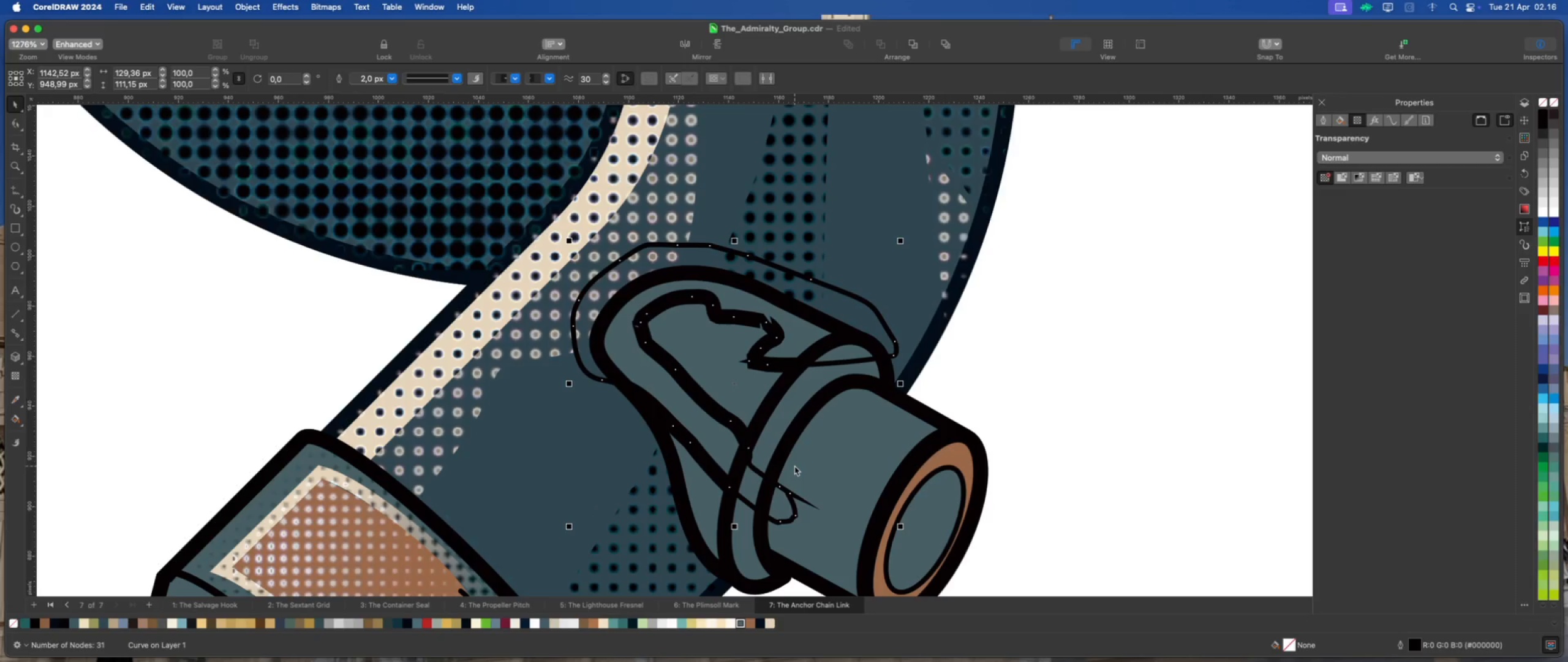 
key(Delete)
 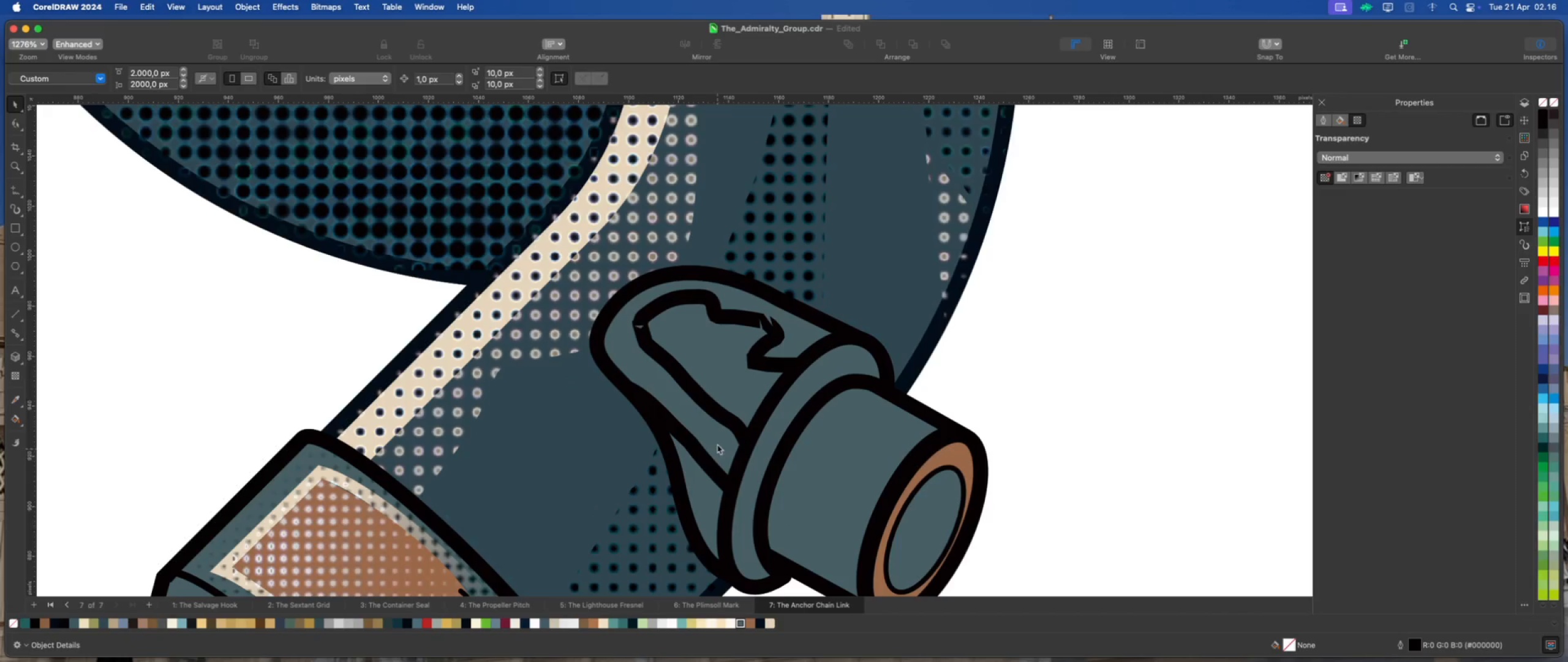 
left_click([716, 440])
 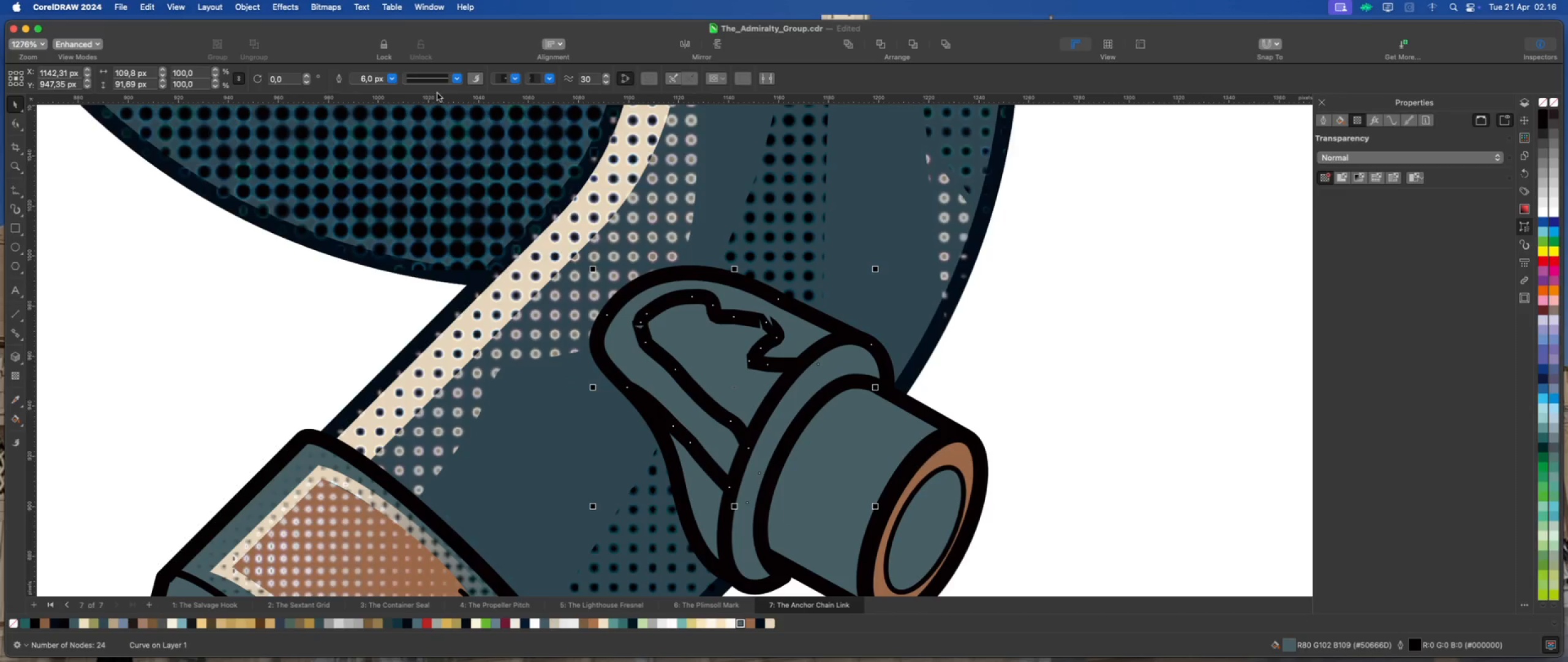 
left_click([390, 78])
 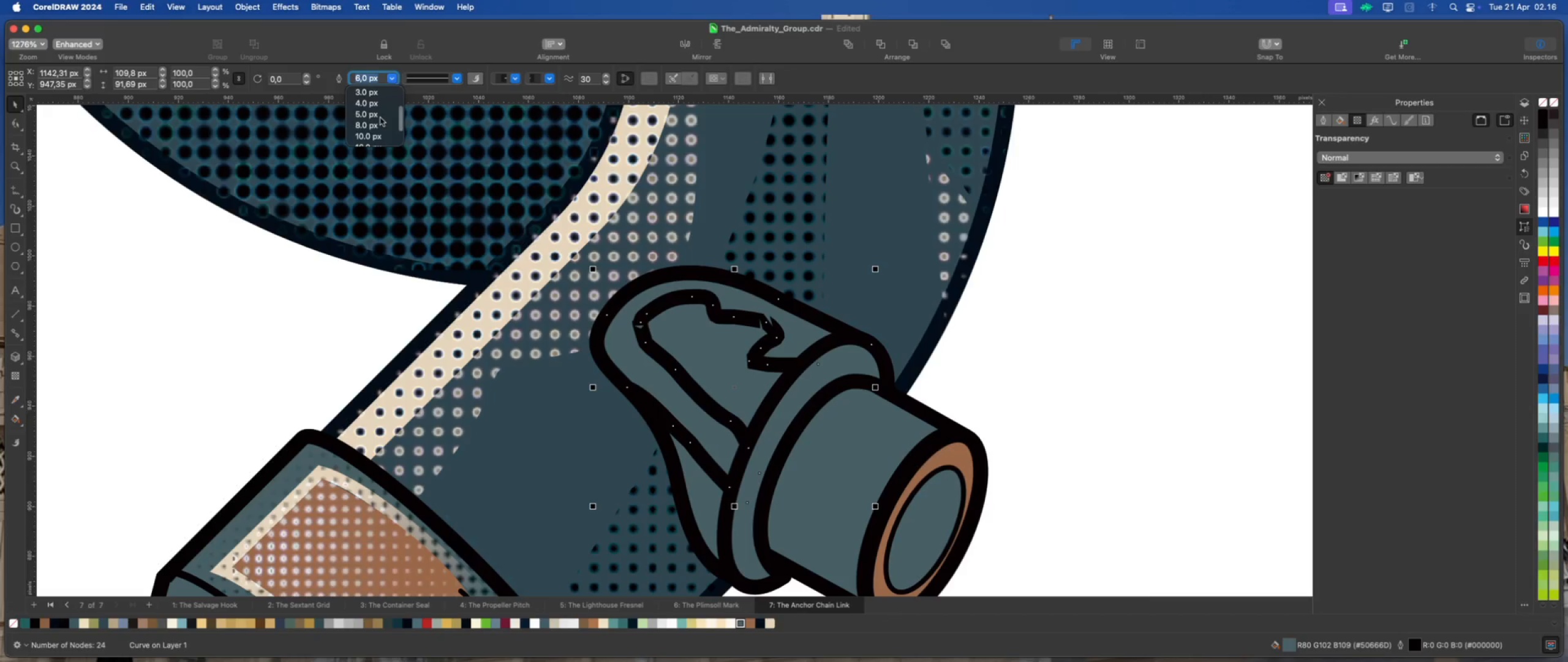 
scroll: coordinate [372, 116], scroll_direction: up, amount: 15.0
 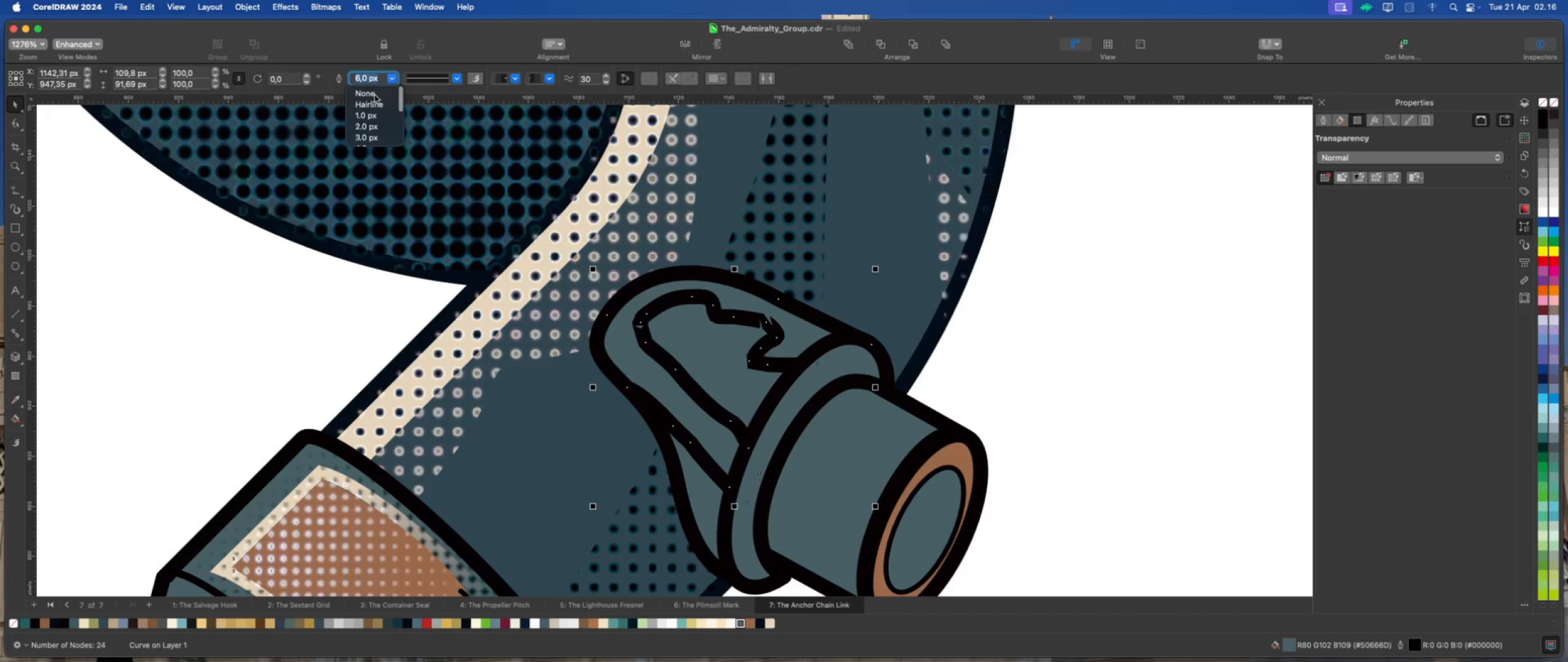 
left_click([375, 92])
 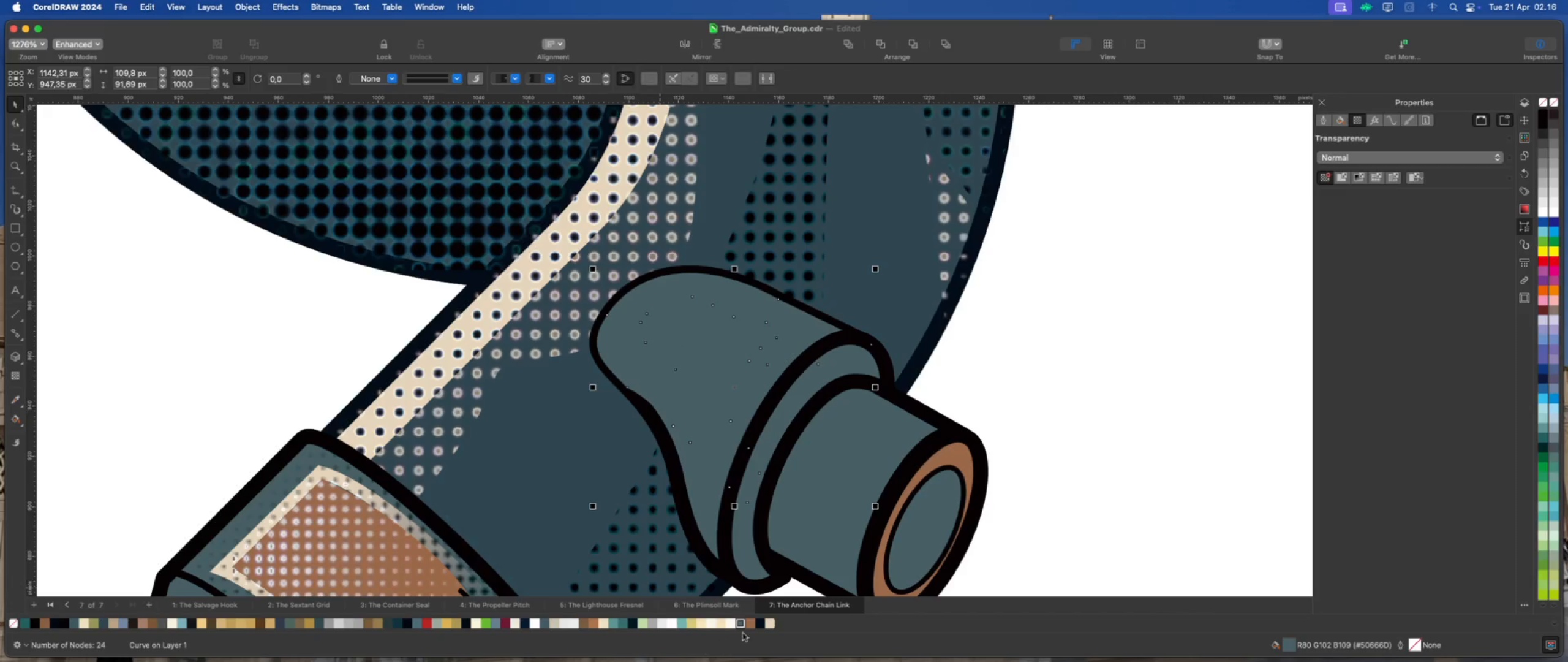 
left_click([748, 626])
 